 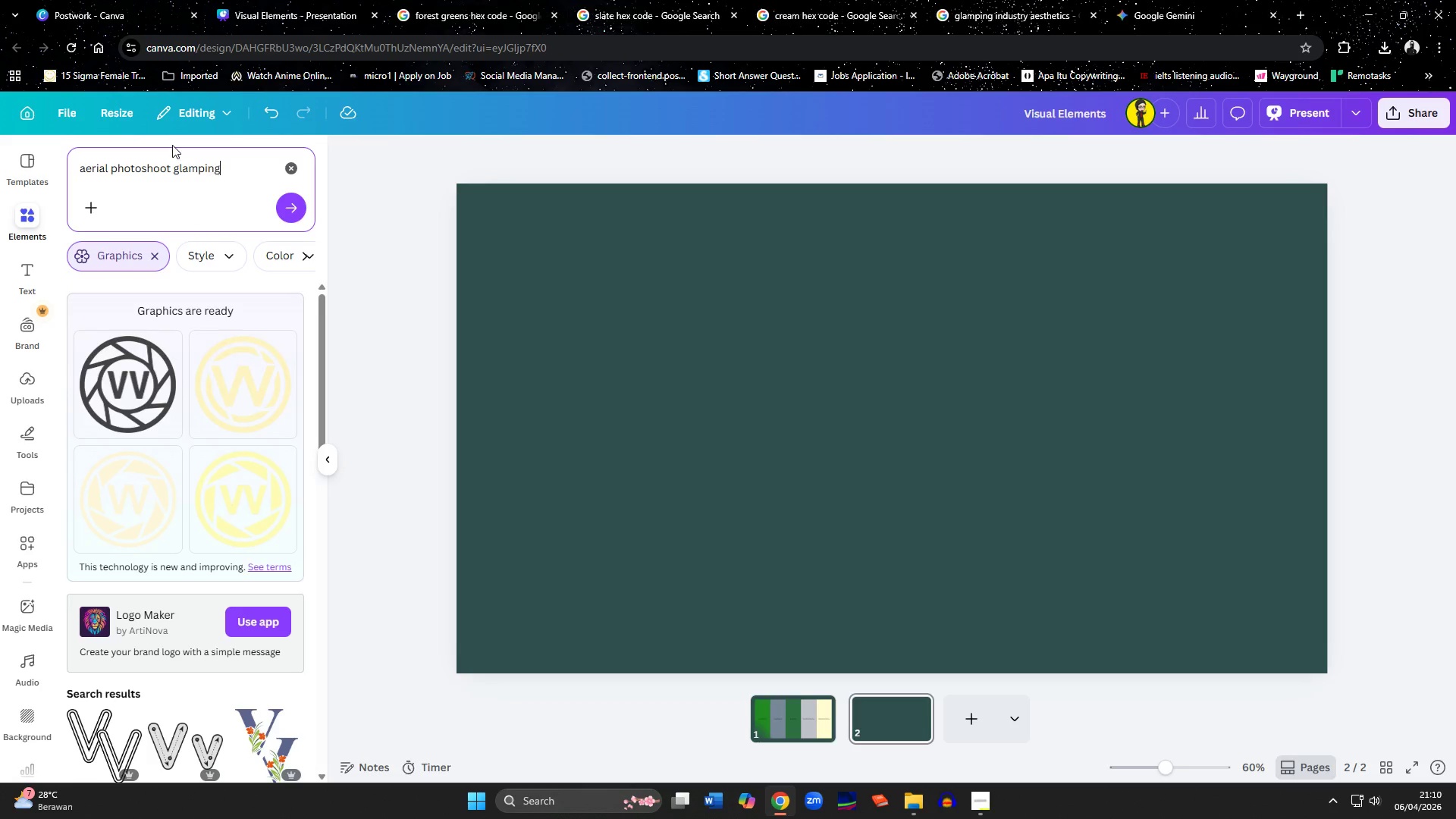 
key(Enter)
 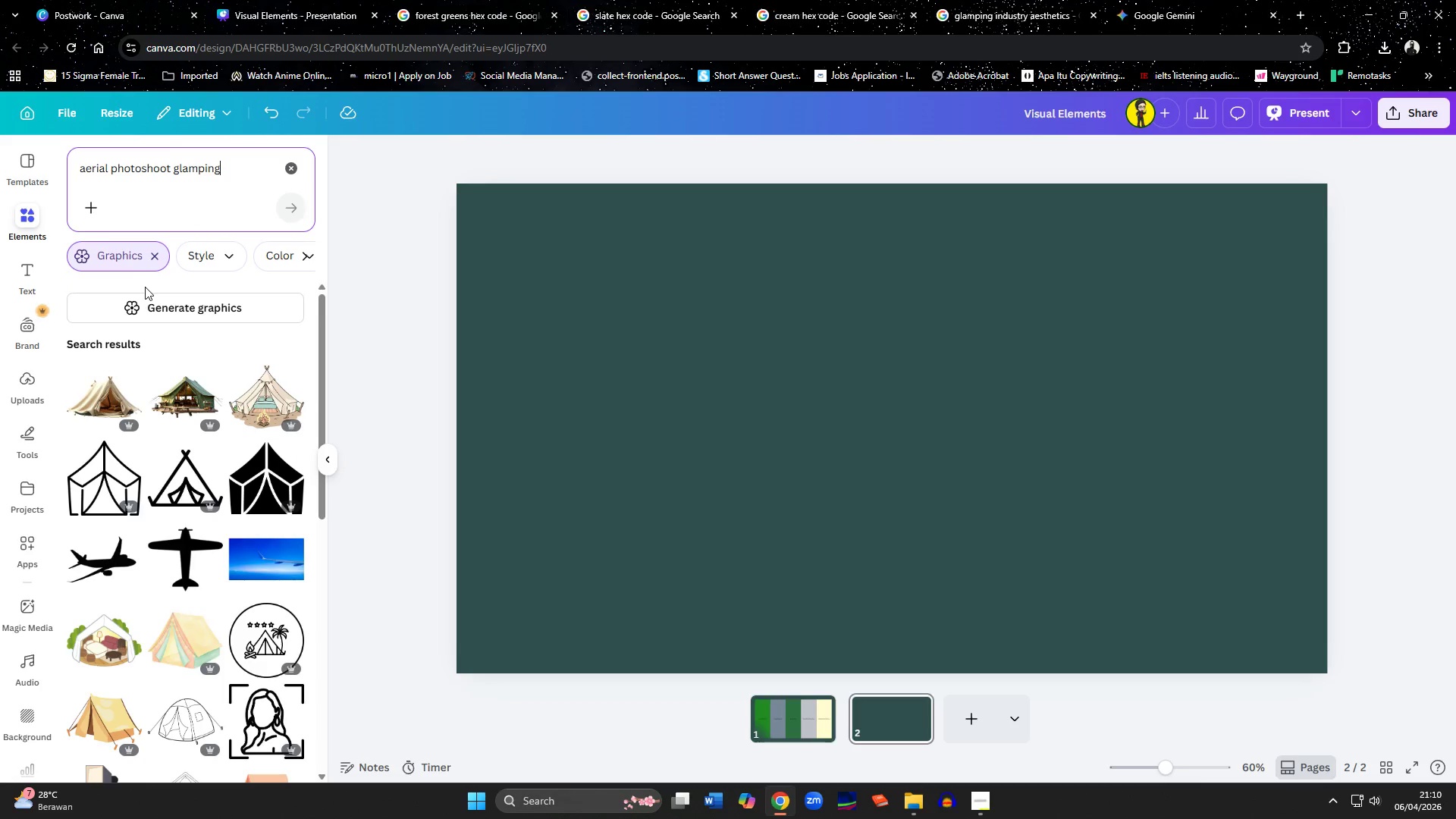 
left_click([155, 256])
 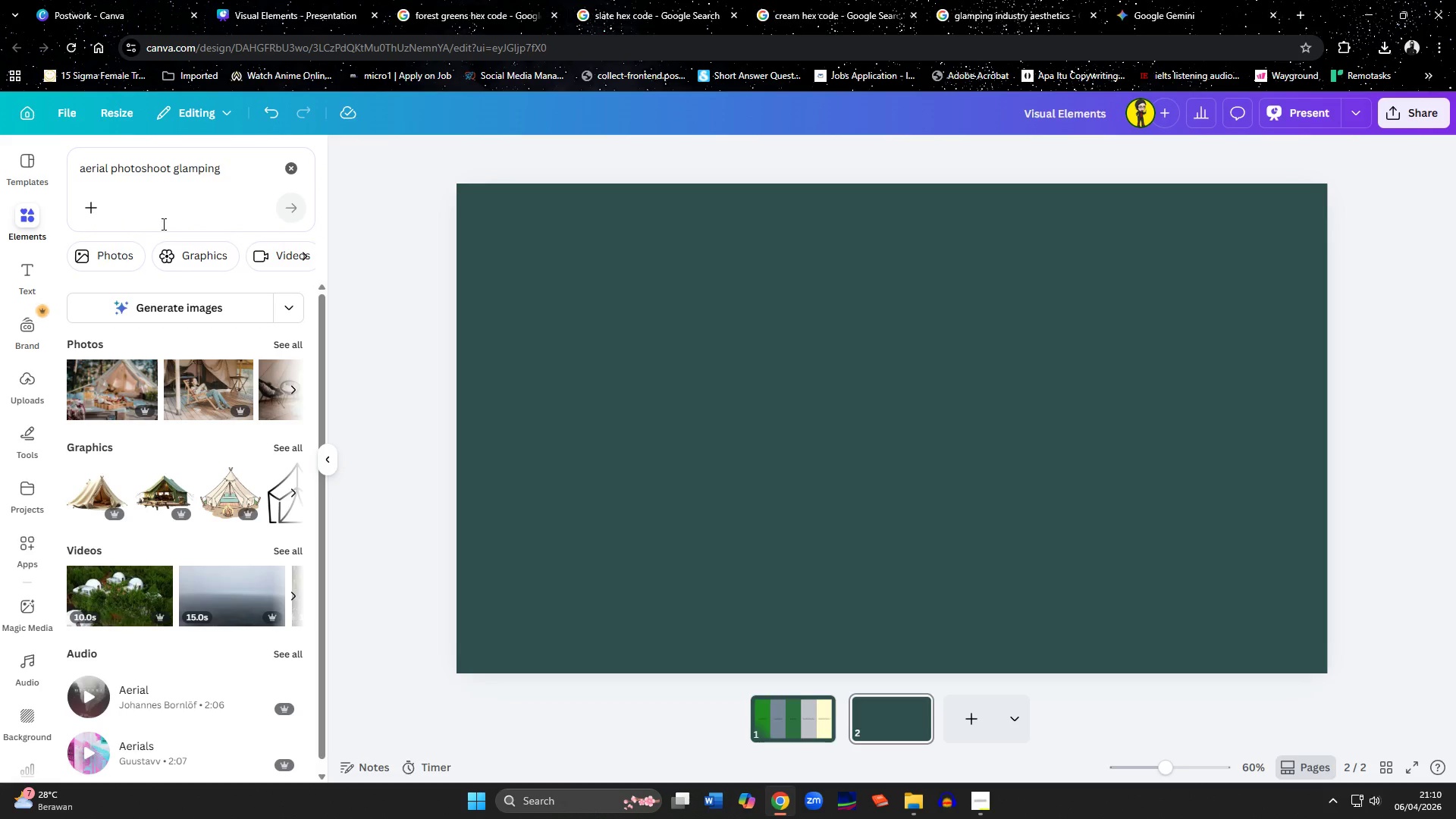 
left_click([150, 184])
 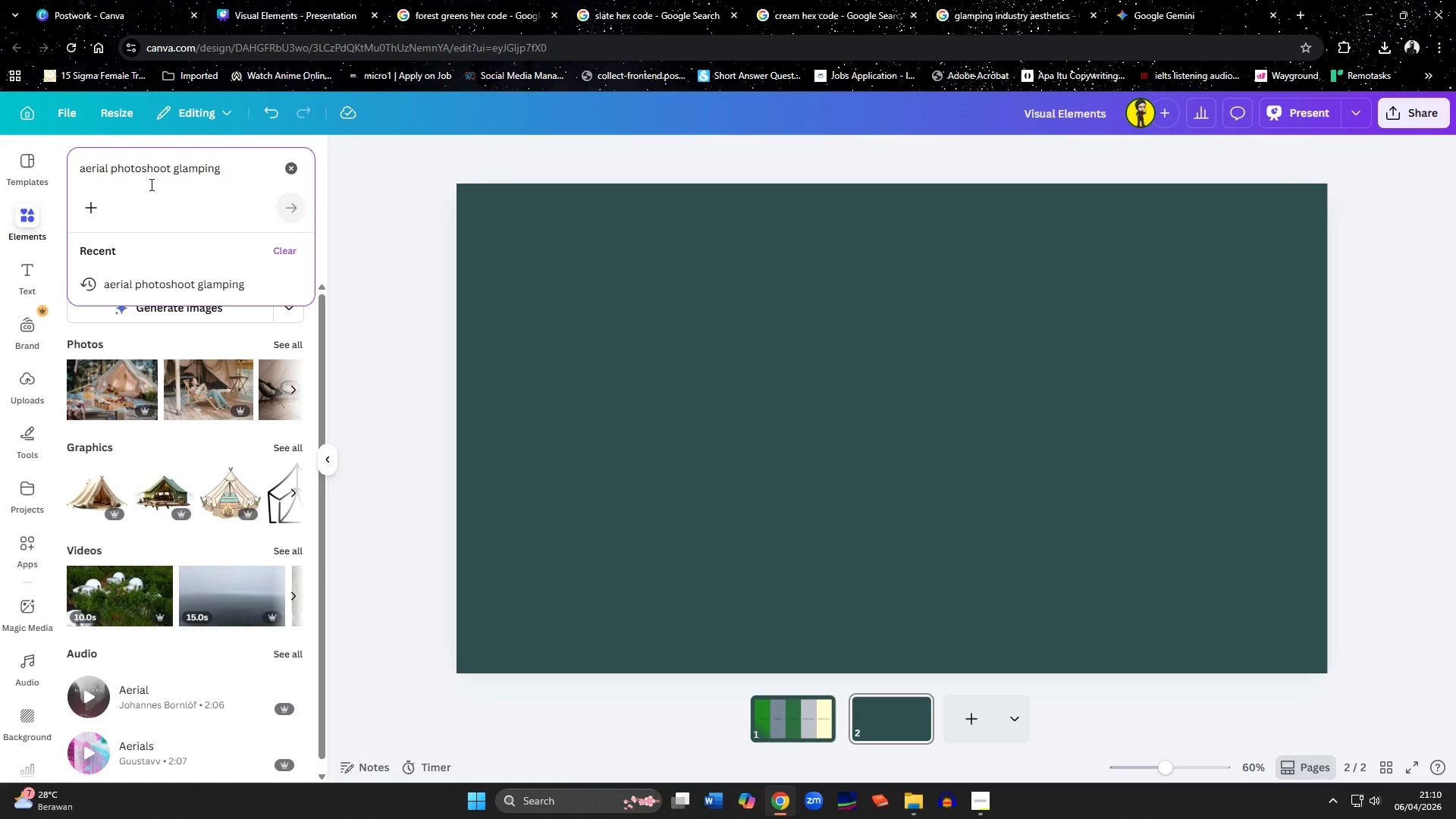 
key(Enter)
 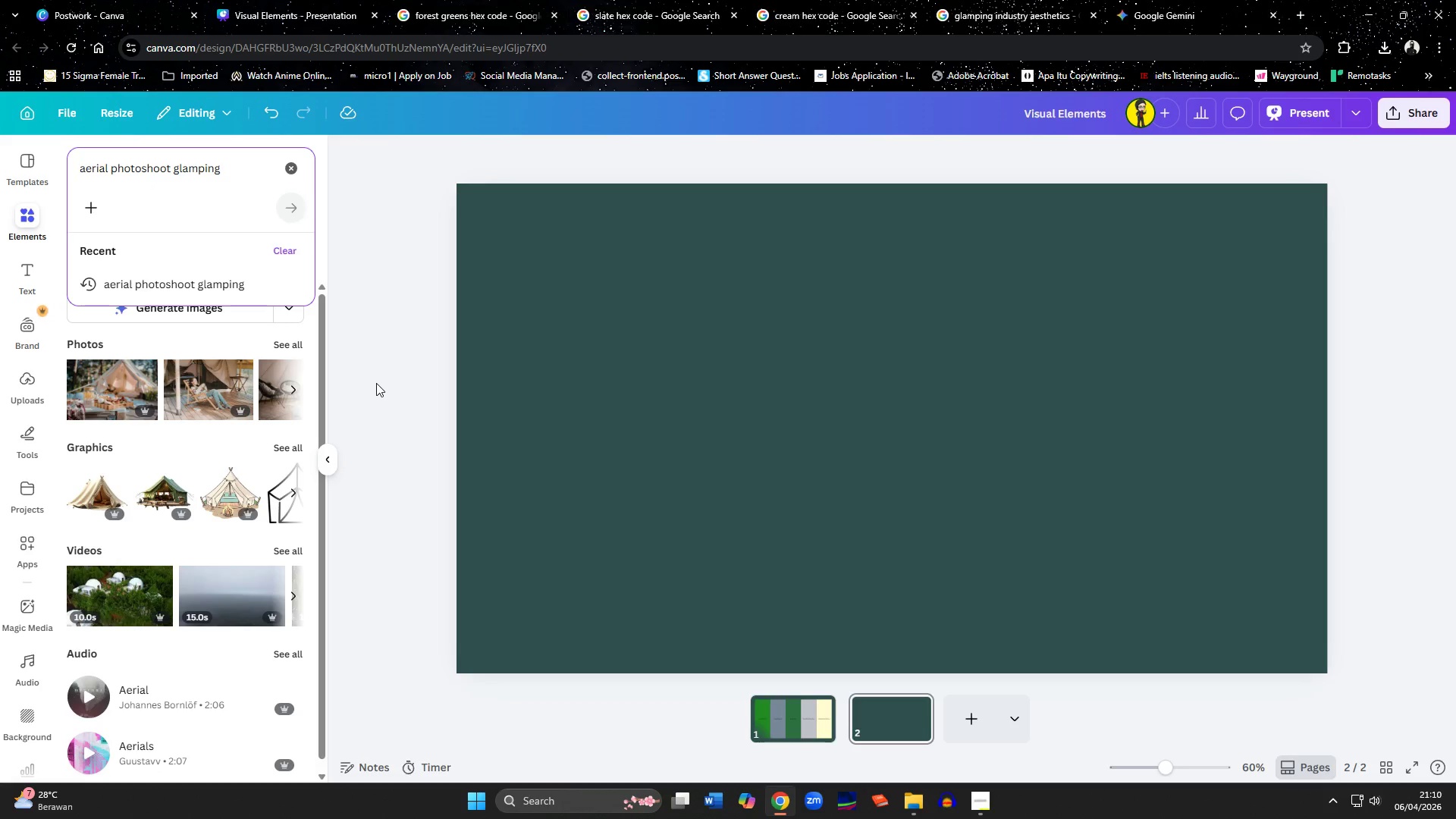 
left_click([286, 347])
 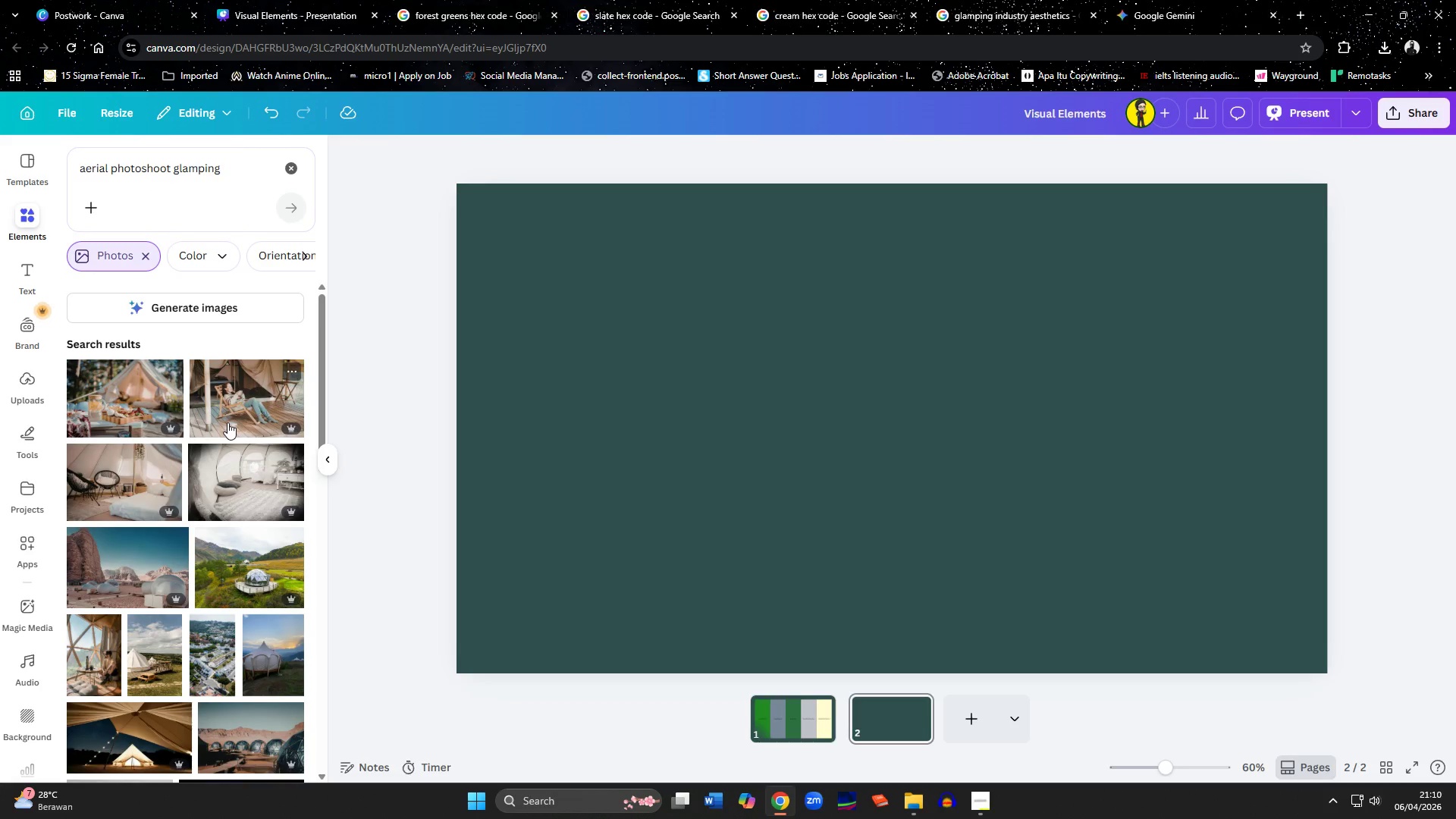 
scroll: coordinate [228, 422], scroll_direction: down, amount: 2.0
 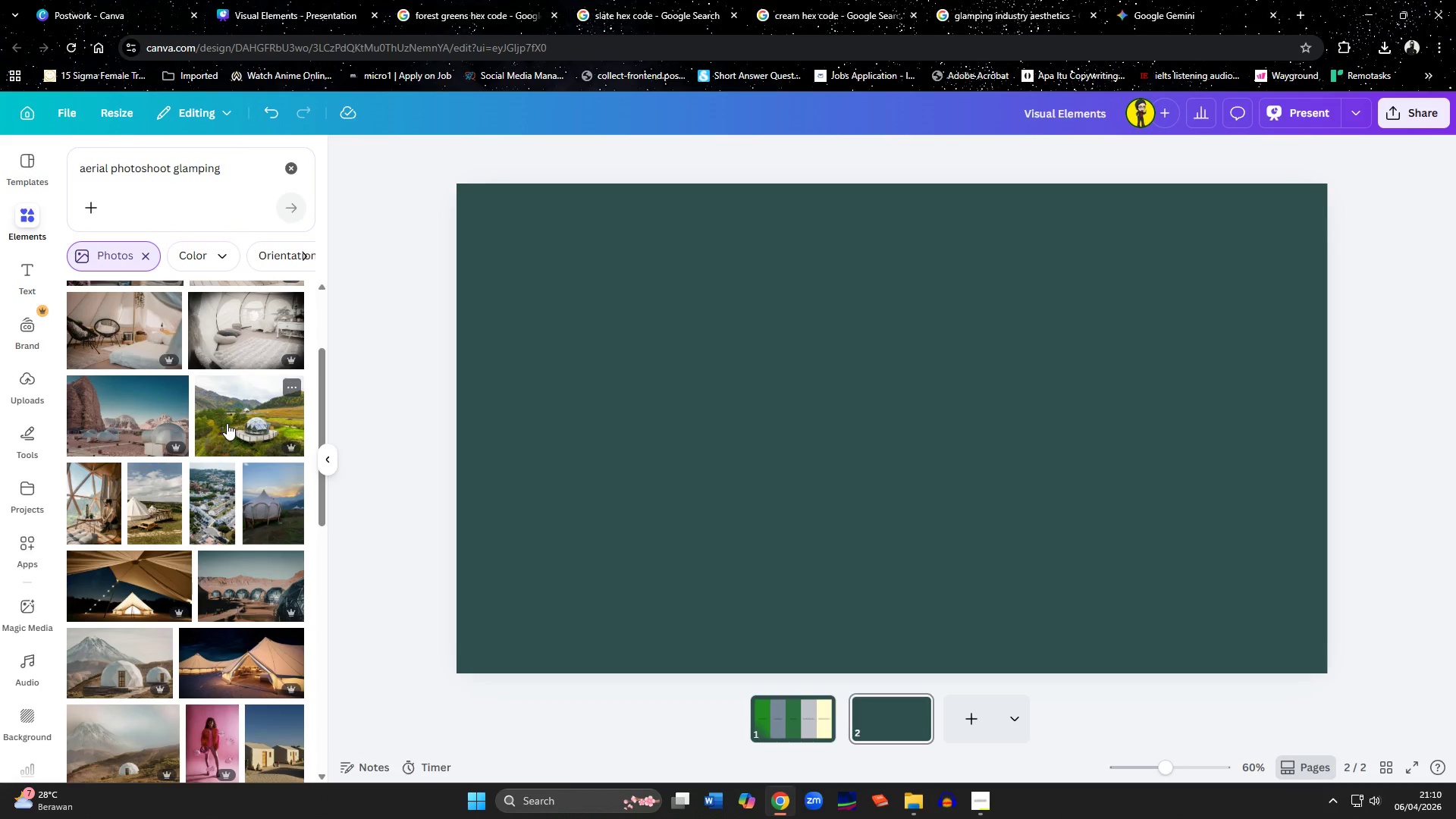 
wait(5.5)
 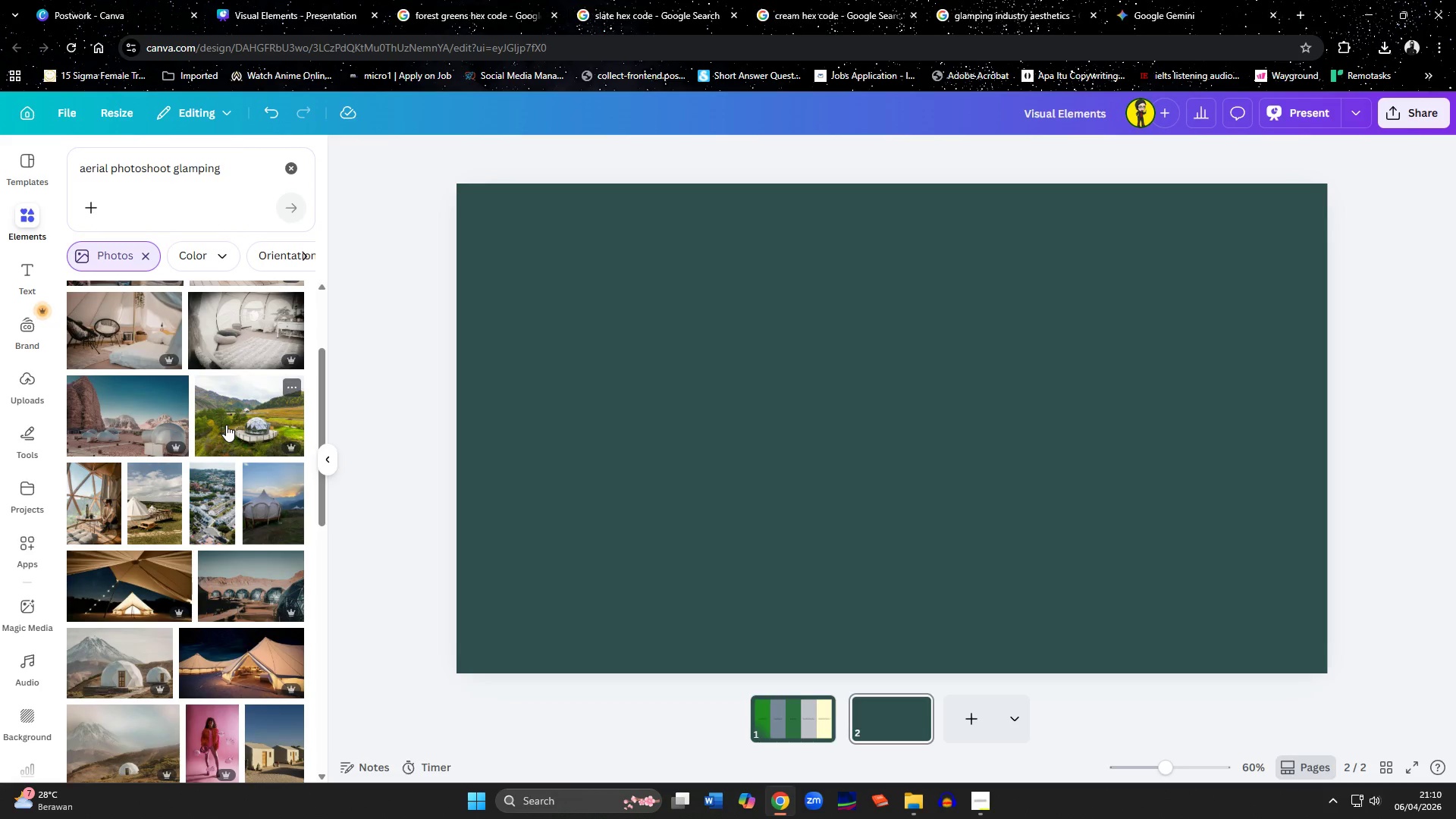 
scroll: coordinate [227, 423], scroll_direction: down, amount: 2.0
 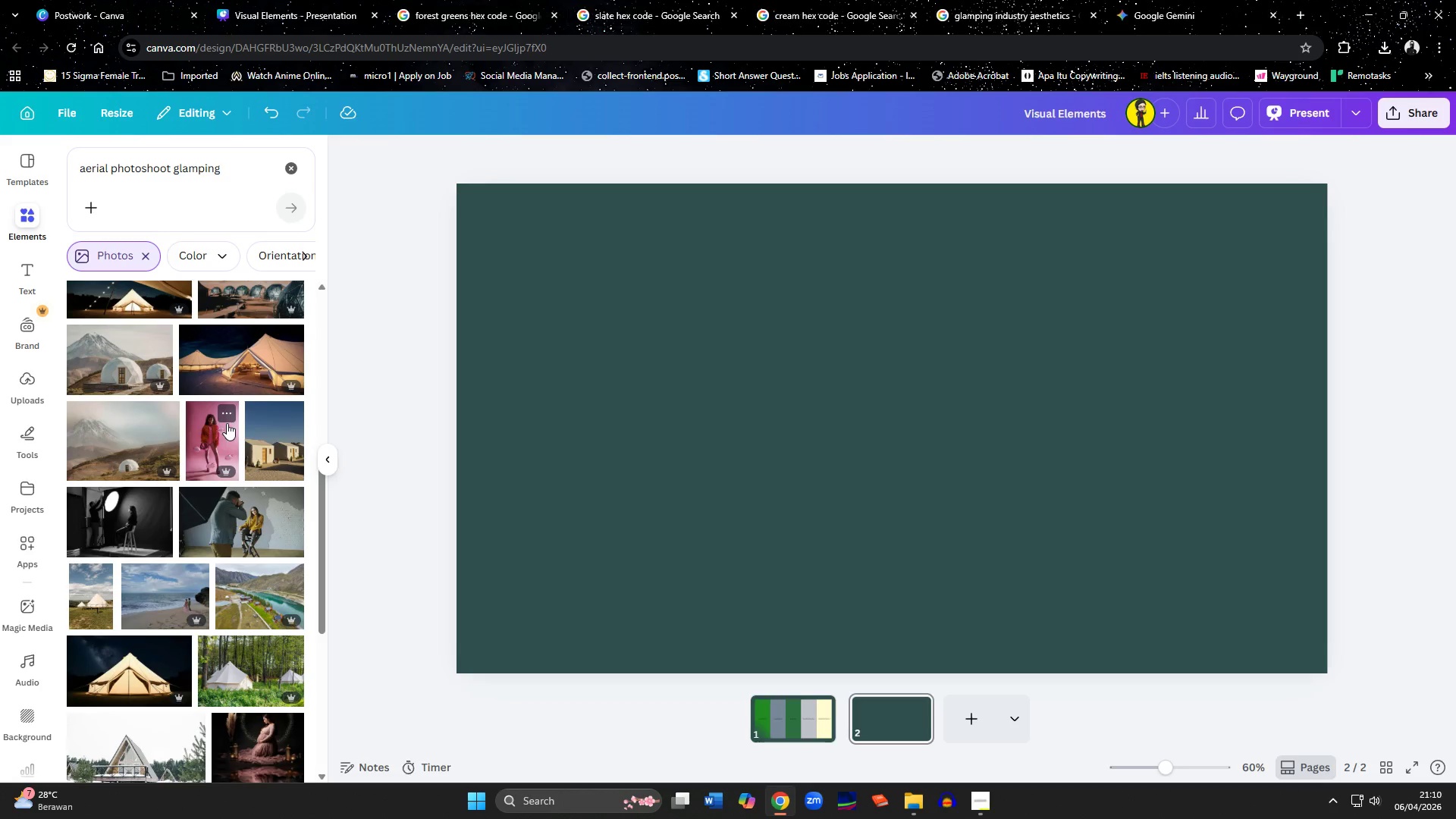 
scroll: coordinate [227, 423], scroll_direction: up, amount: 5.0
 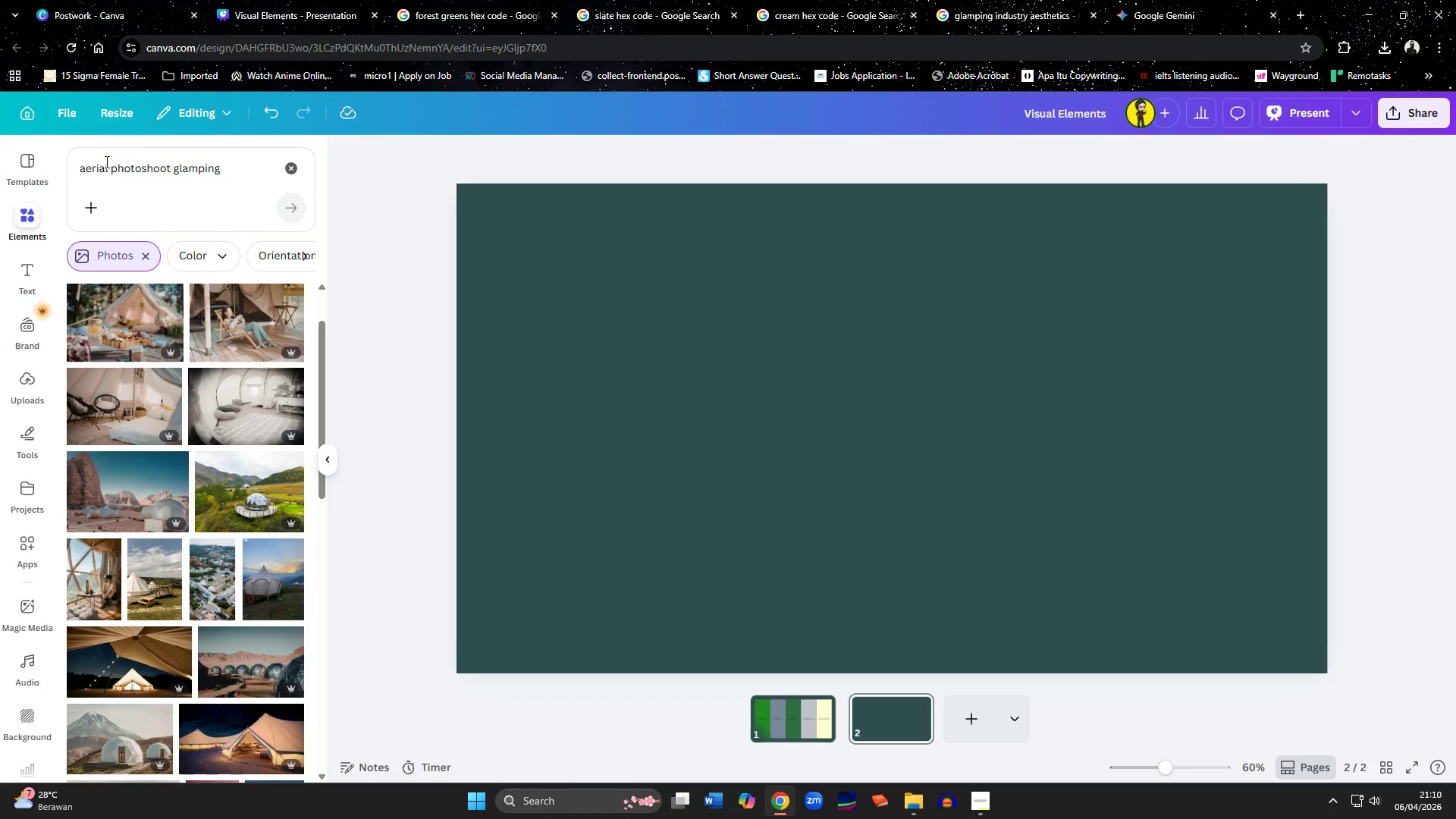 
left_click_drag(start_coordinate=[105, 164], to_coordinate=[45, 165])
 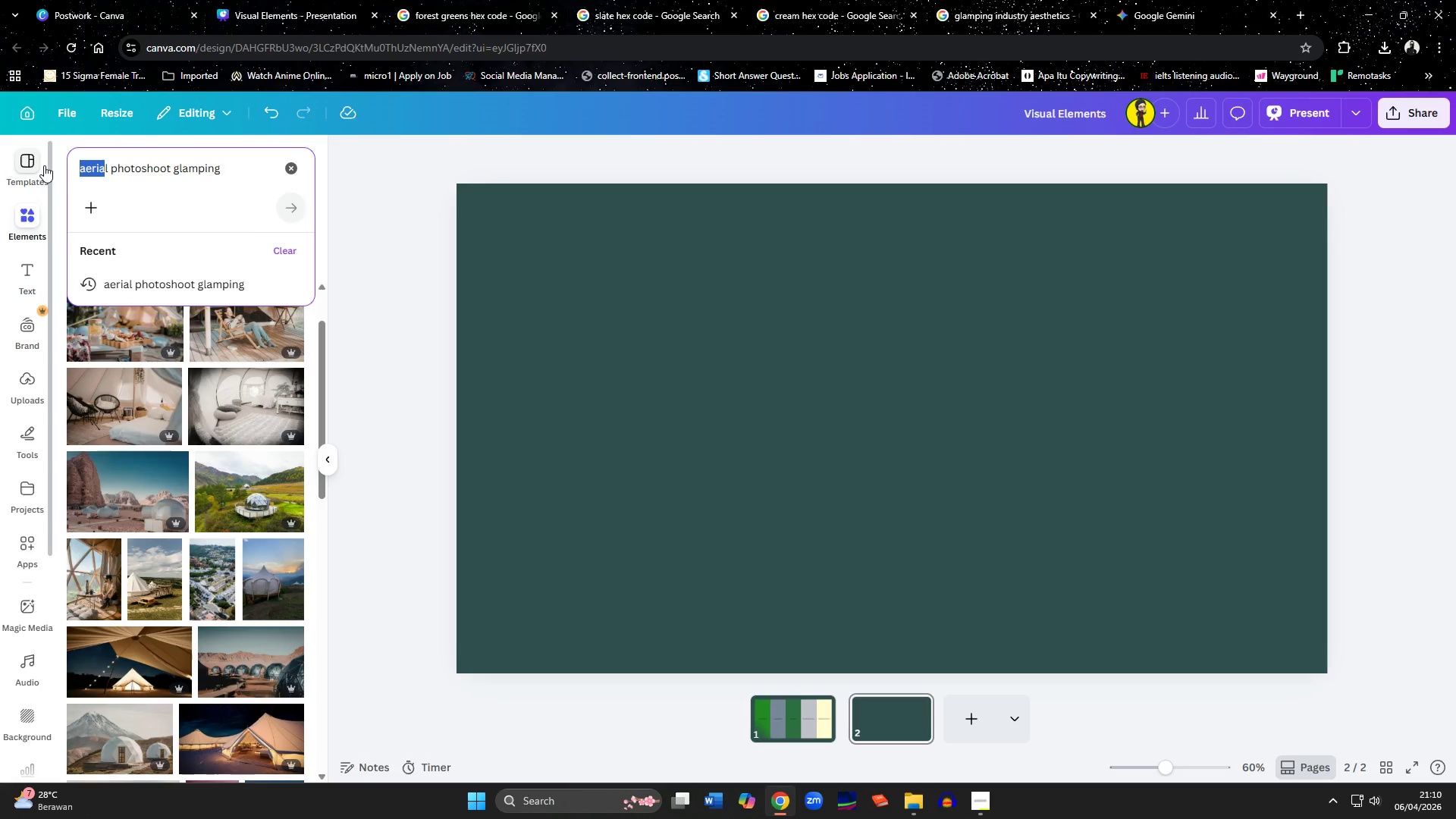 
key(Backspace)
type([Delete]drone)
 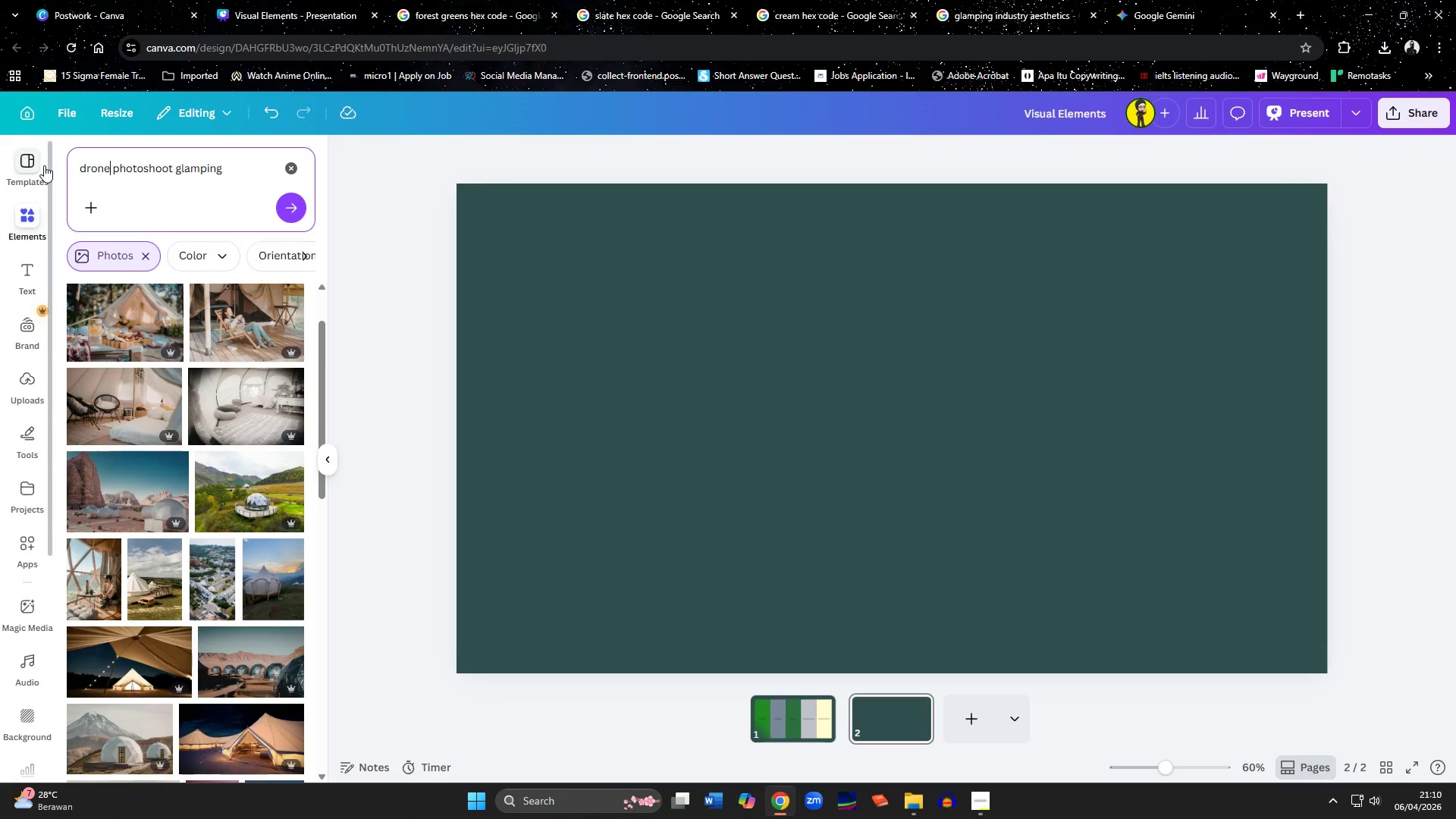 
key(Enter)
 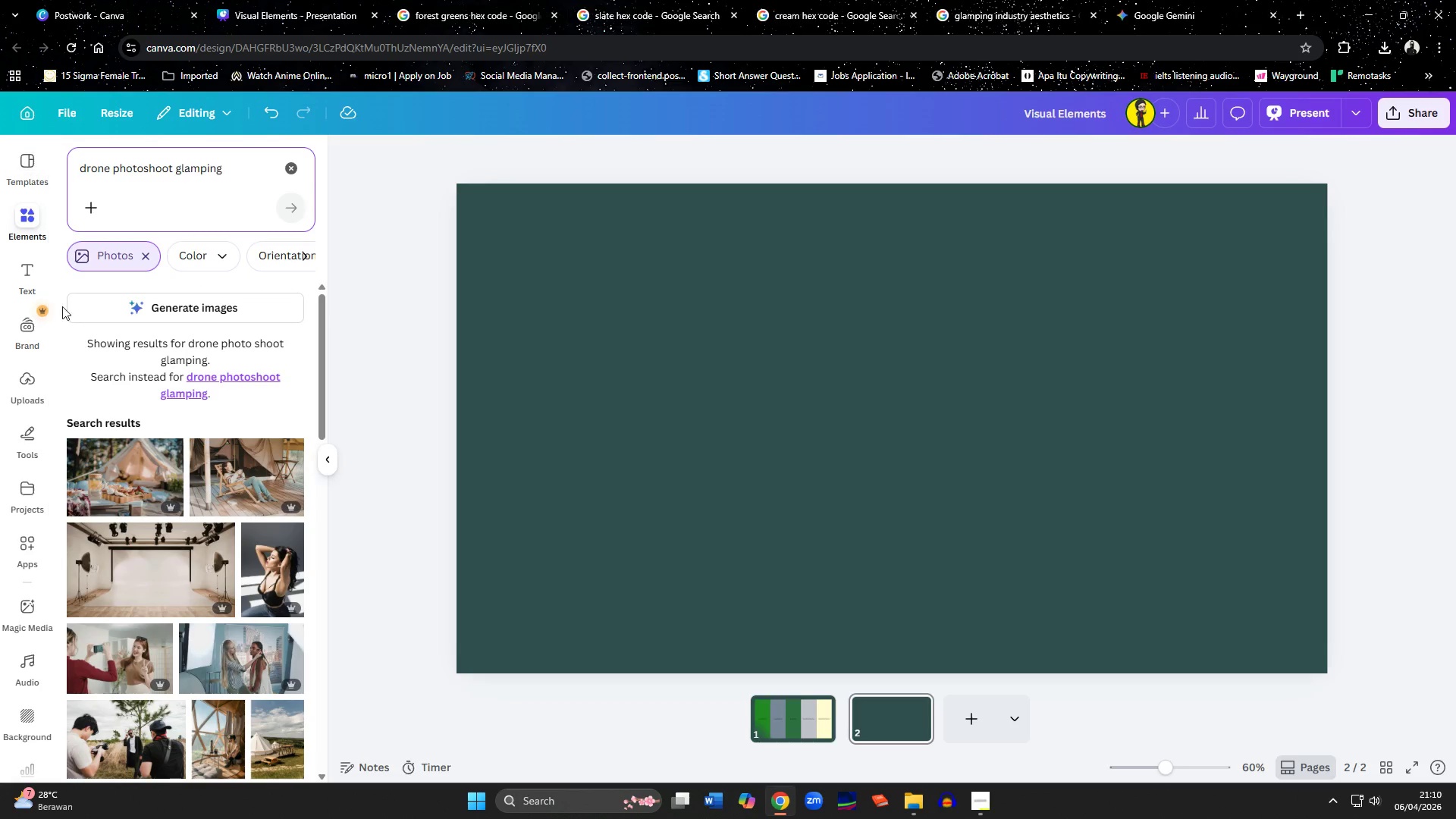 
scroll: coordinate [216, 501], scroll_direction: down, amount: 8.0
 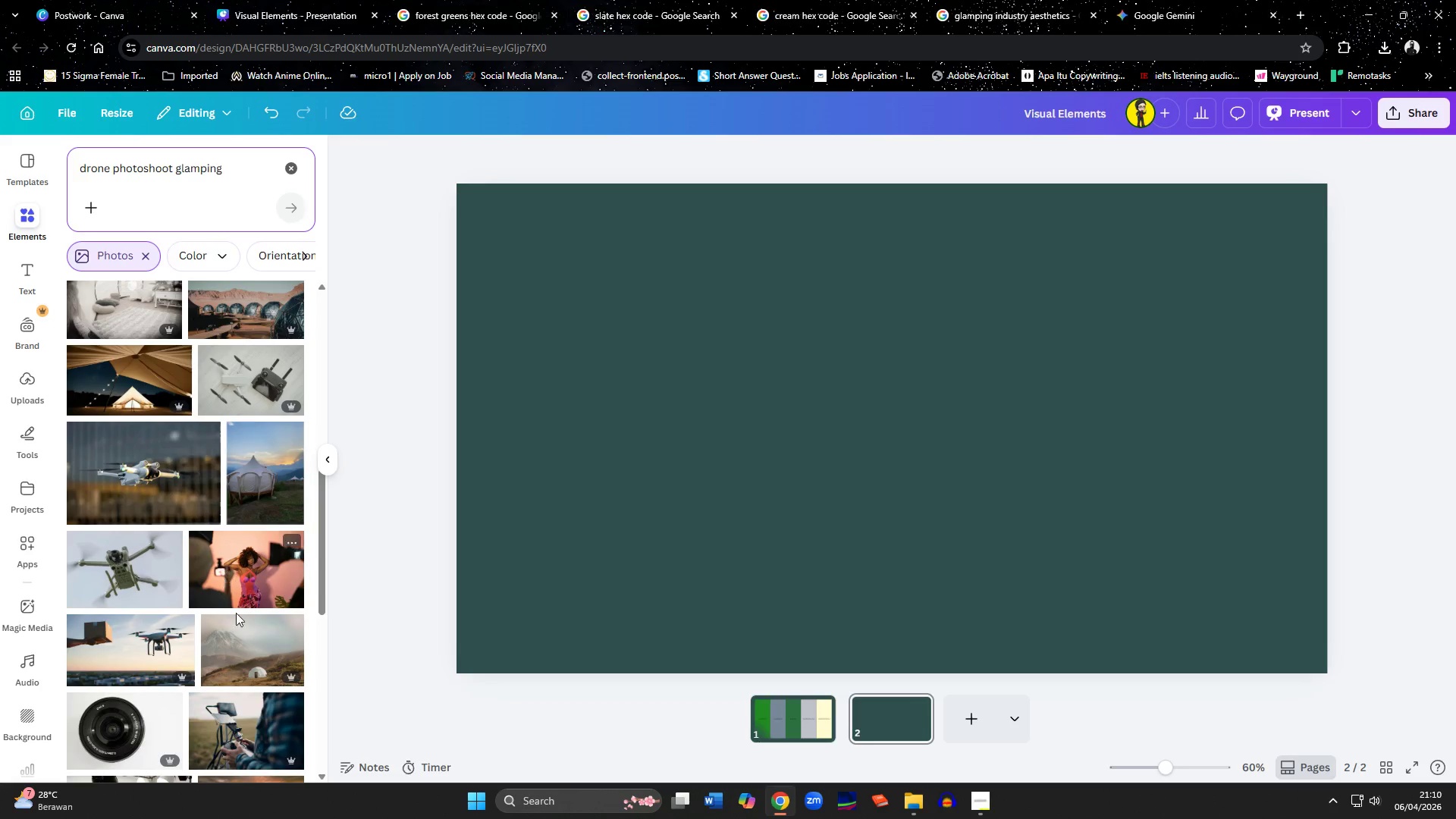 
left_click([243, 640])
 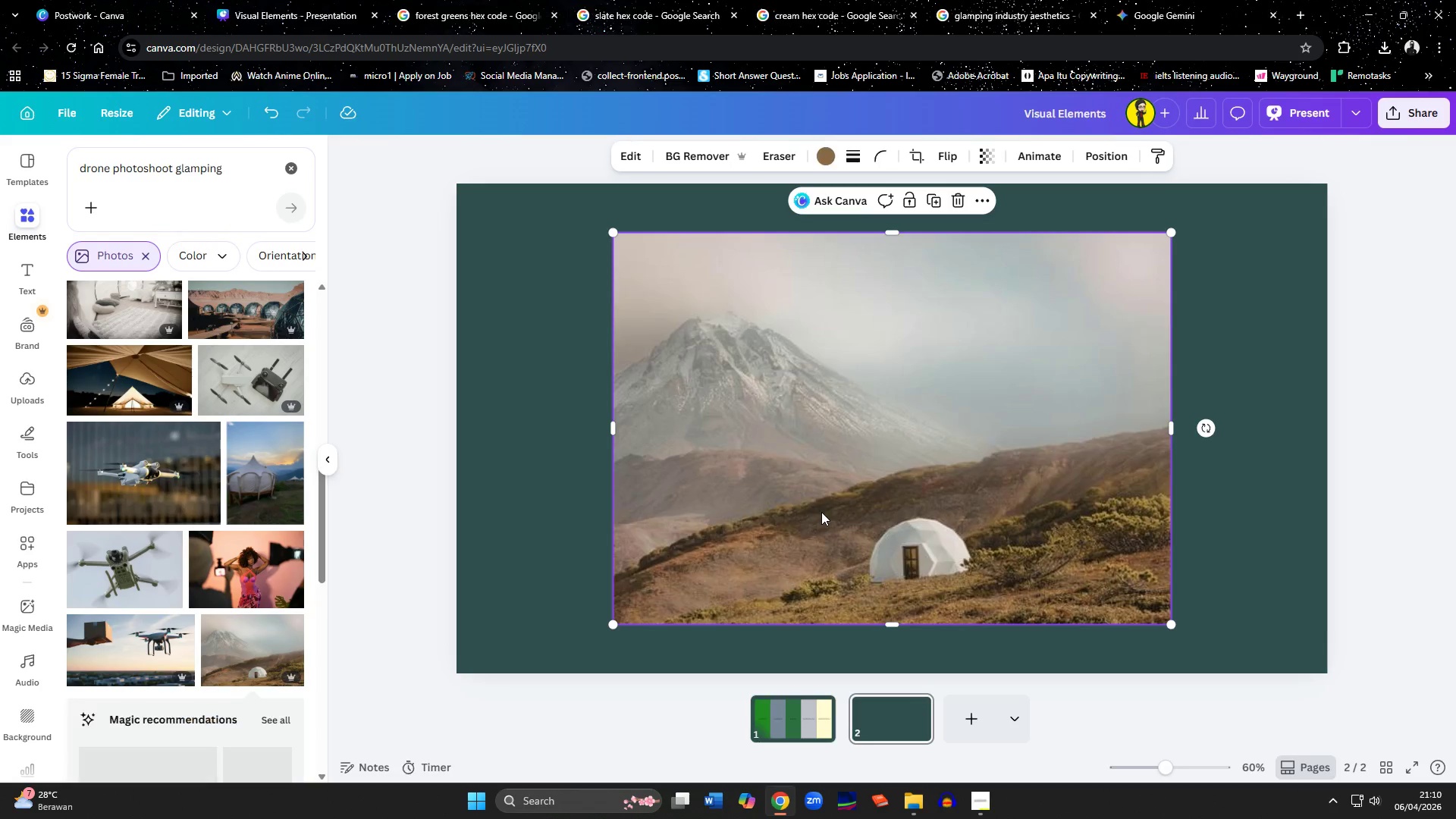 
right_click([823, 511])
 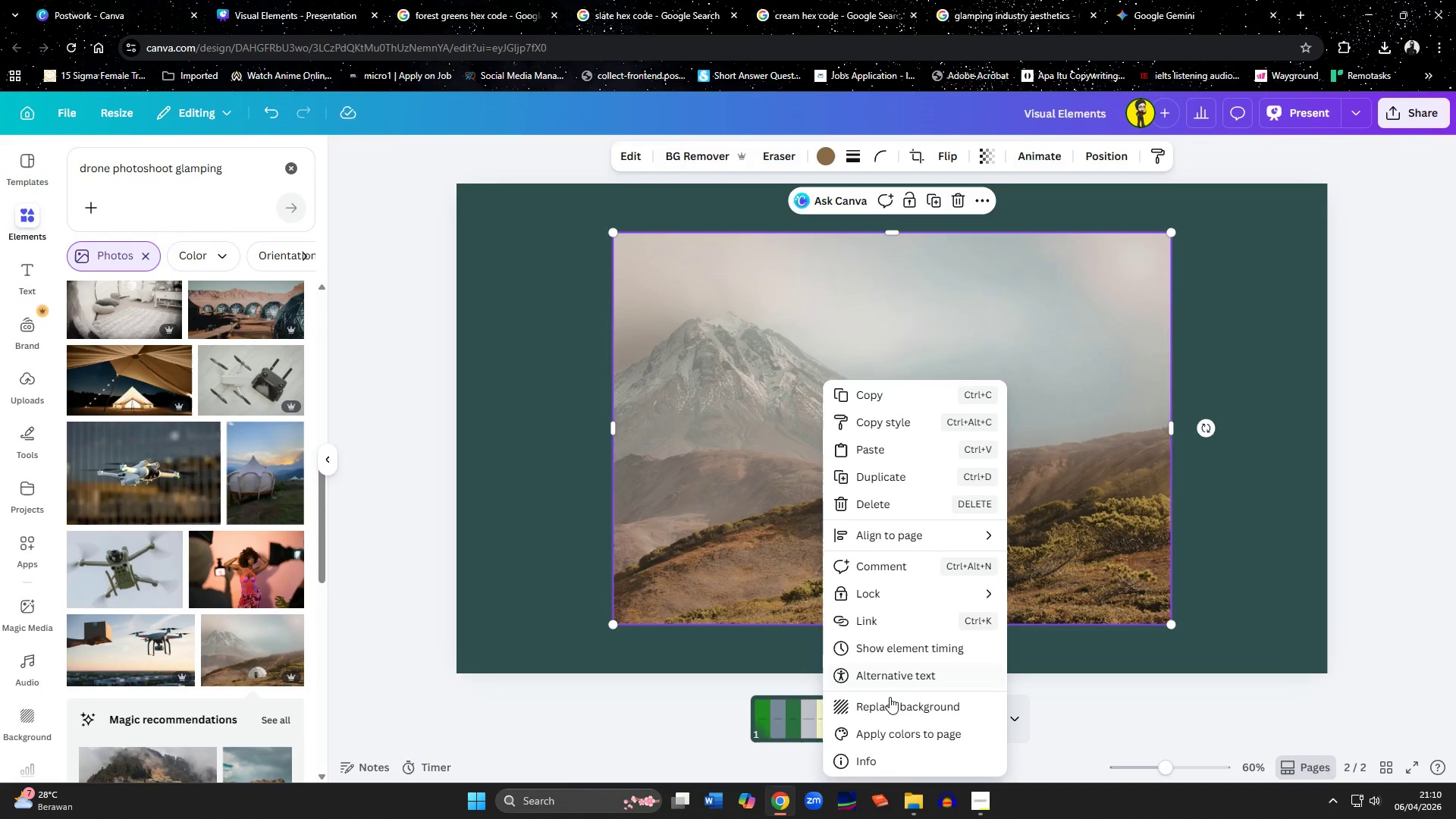 
left_click([895, 713])
 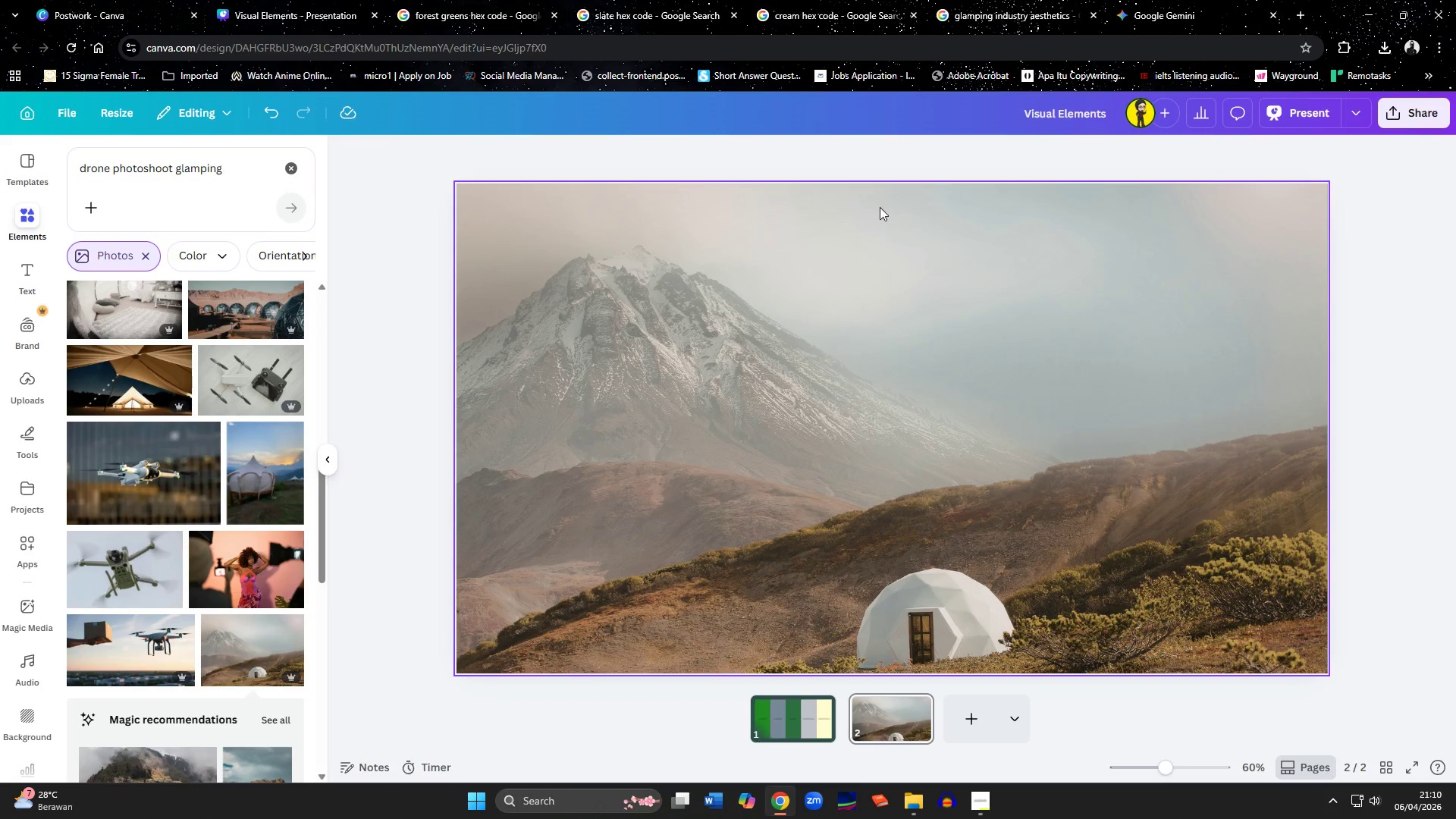 
left_click([956, 322])
 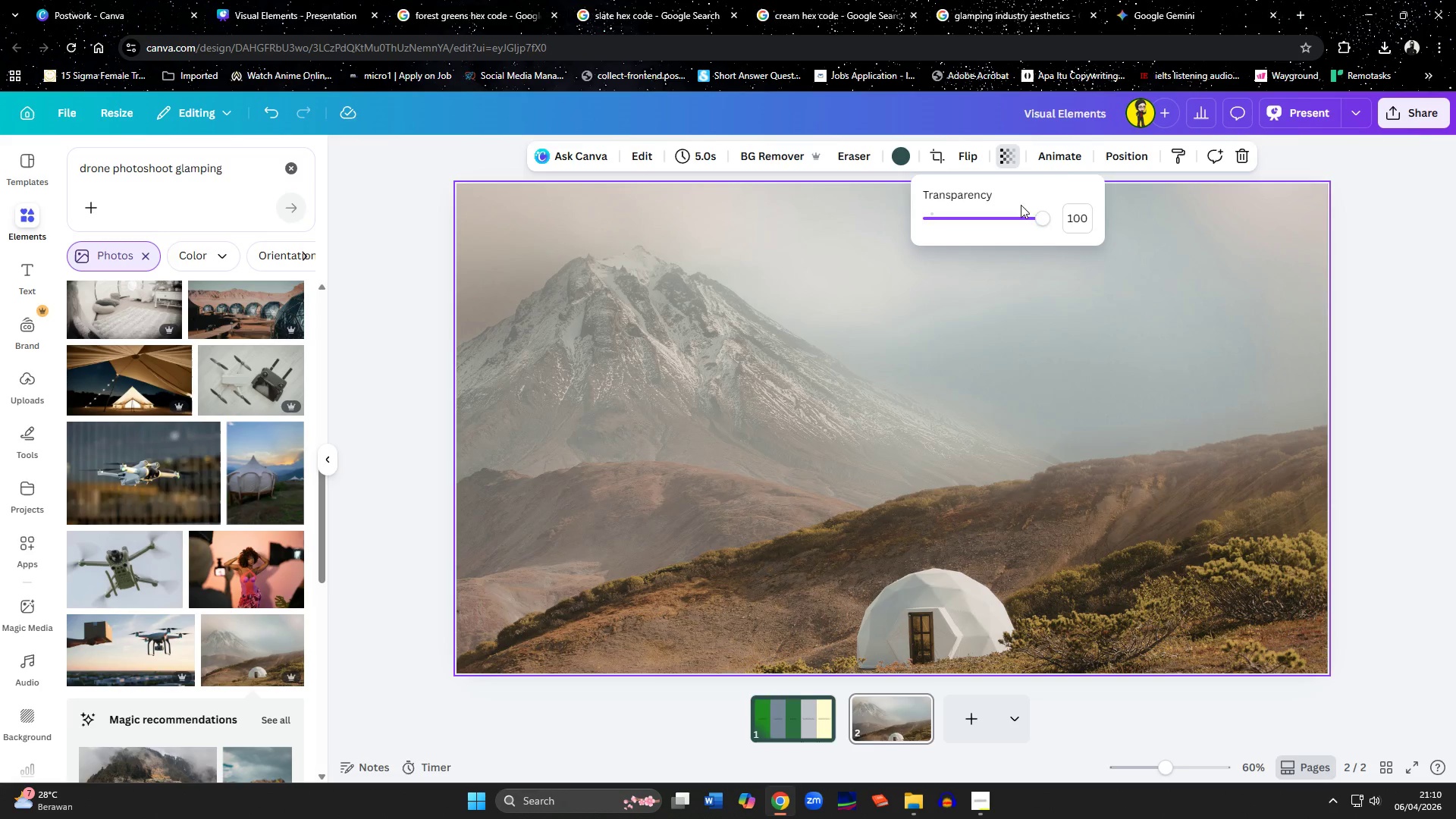 
left_click_drag(start_coordinate=[1037, 215], to_coordinate=[964, 215])
 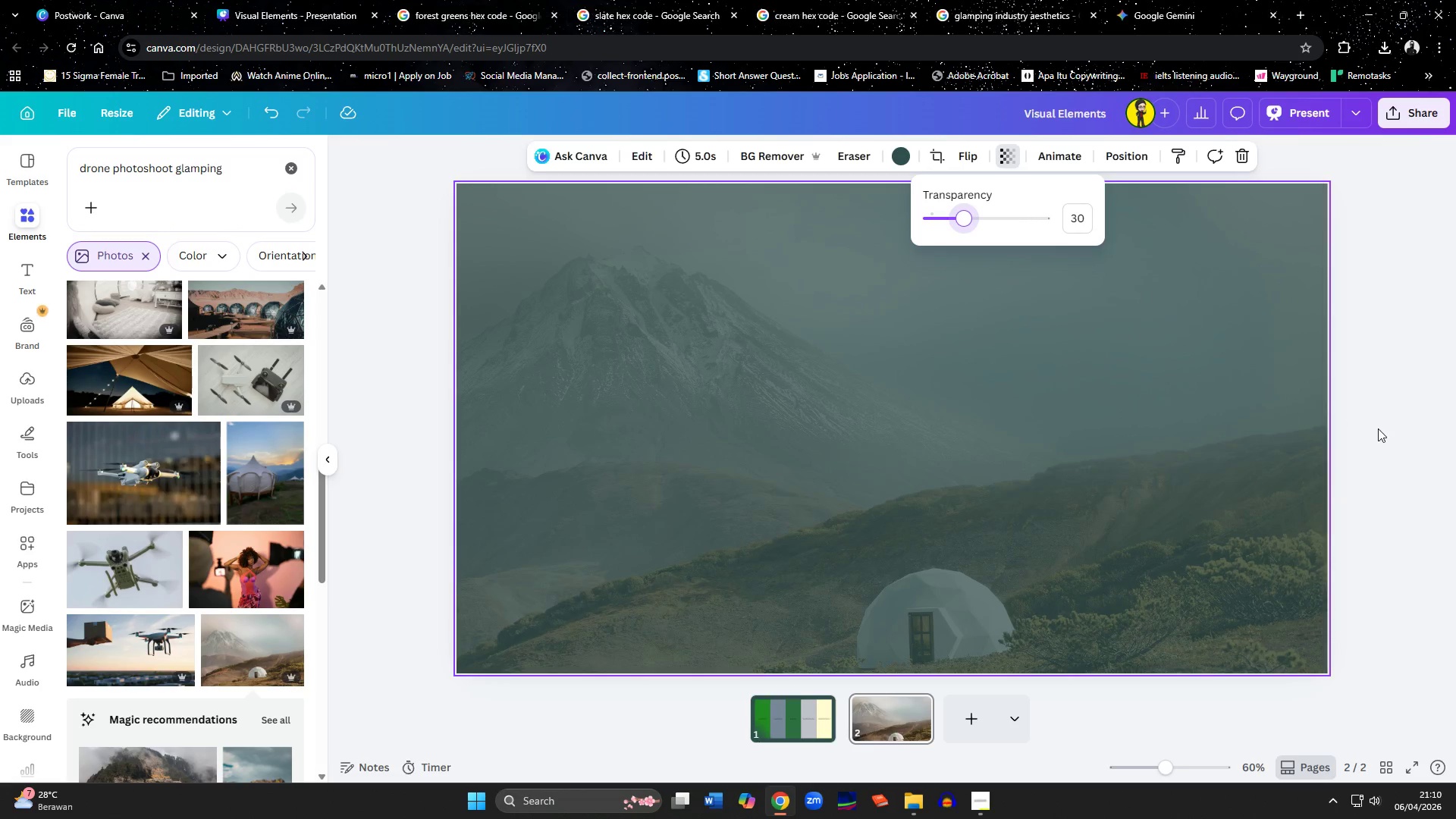 
left_click([1379, 429])
 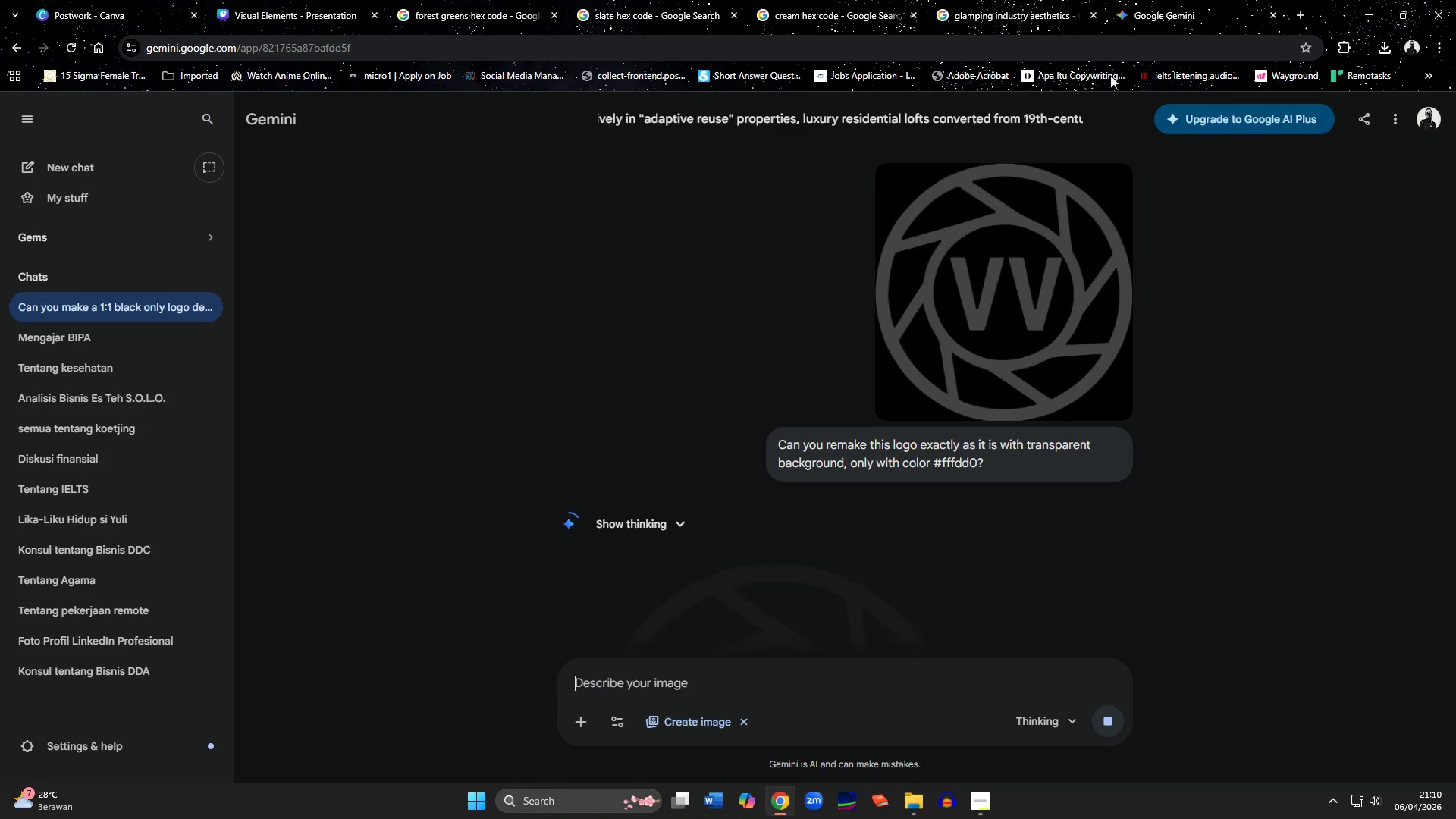 
scroll: coordinate [729, 446], scroll_direction: down, amount: 19.0
 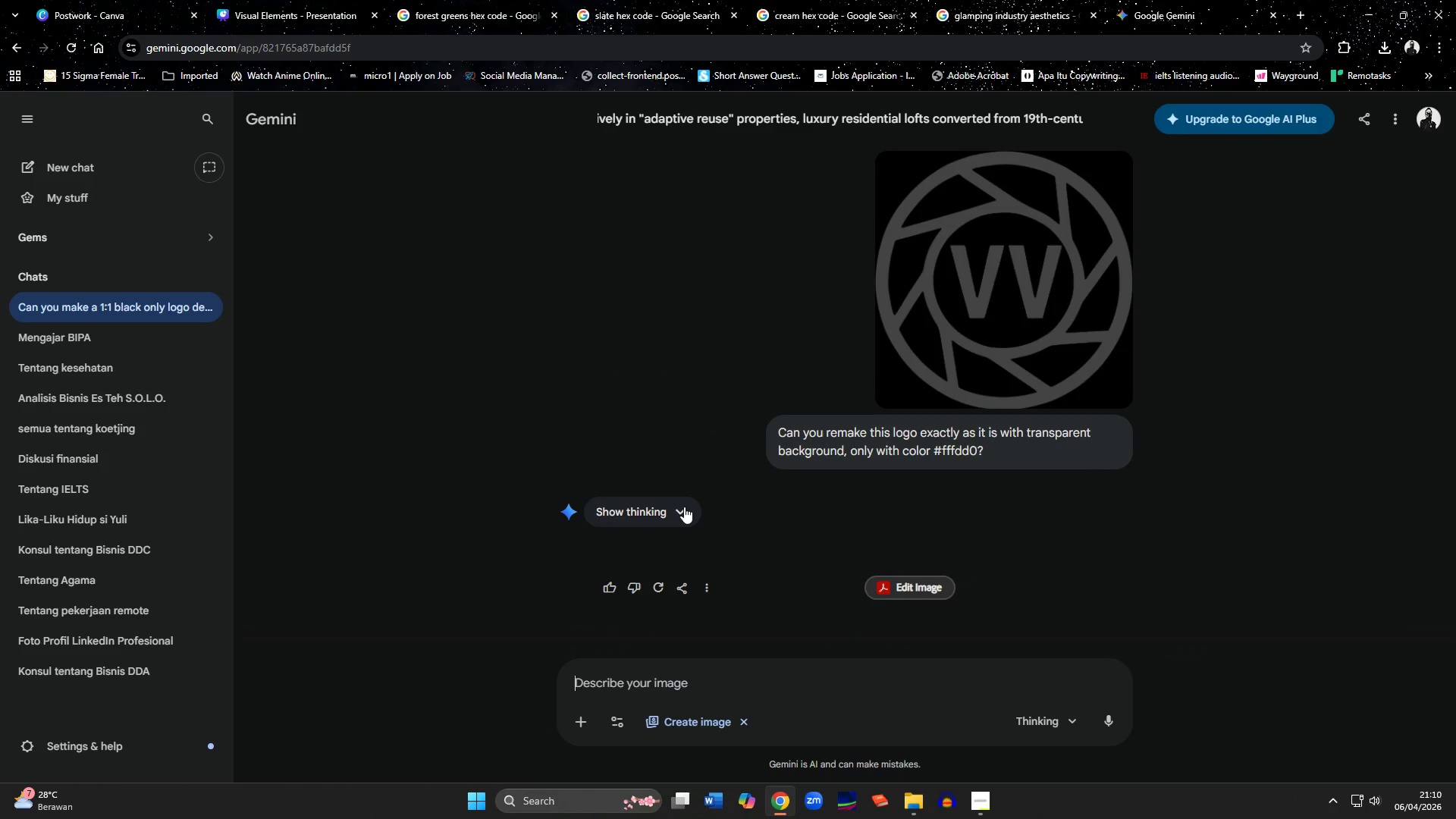 
left_click([684, 507])
 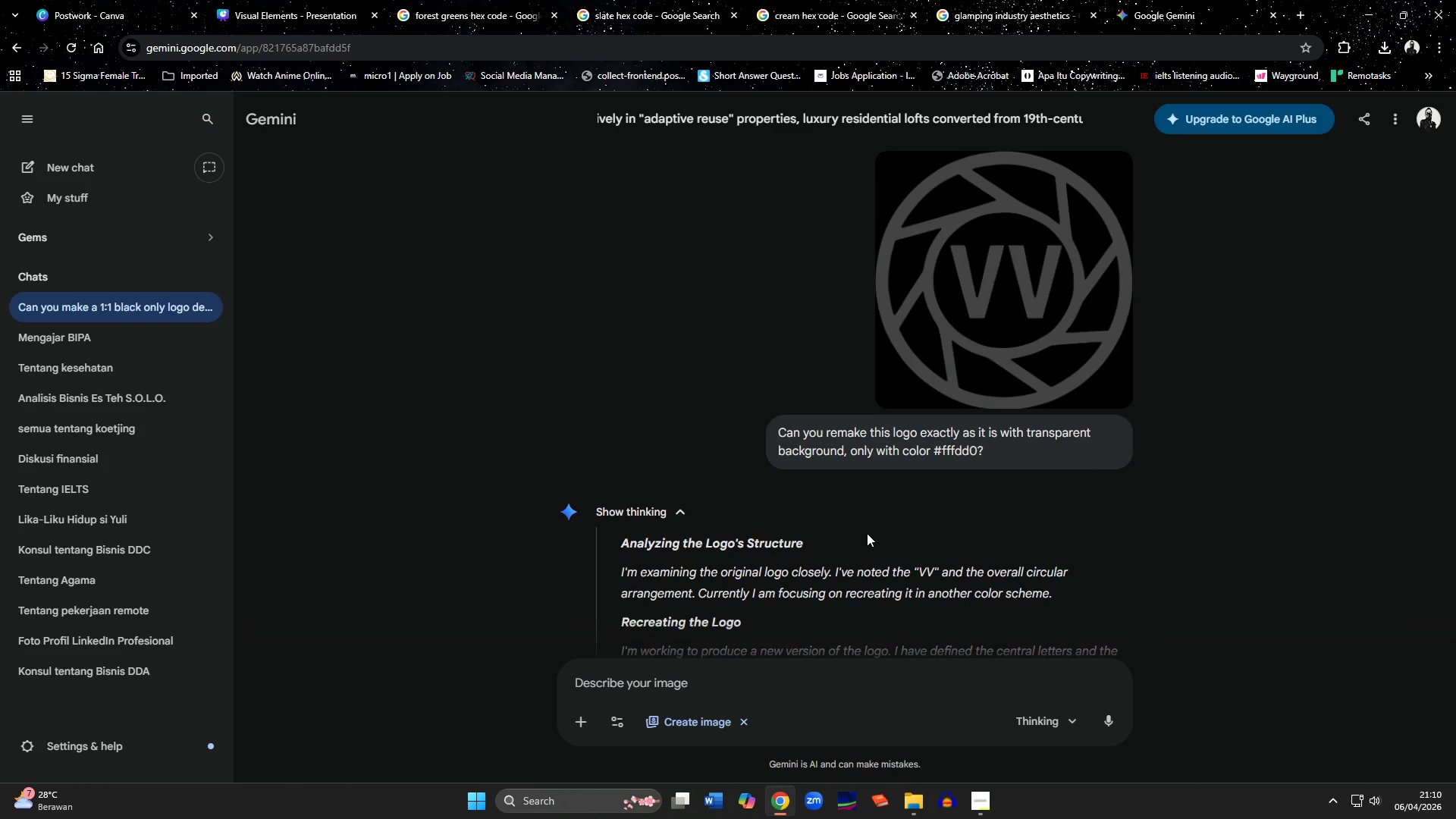 
scroll: coordinate [855, 542], scroll_direction: down, amount: 18.0
 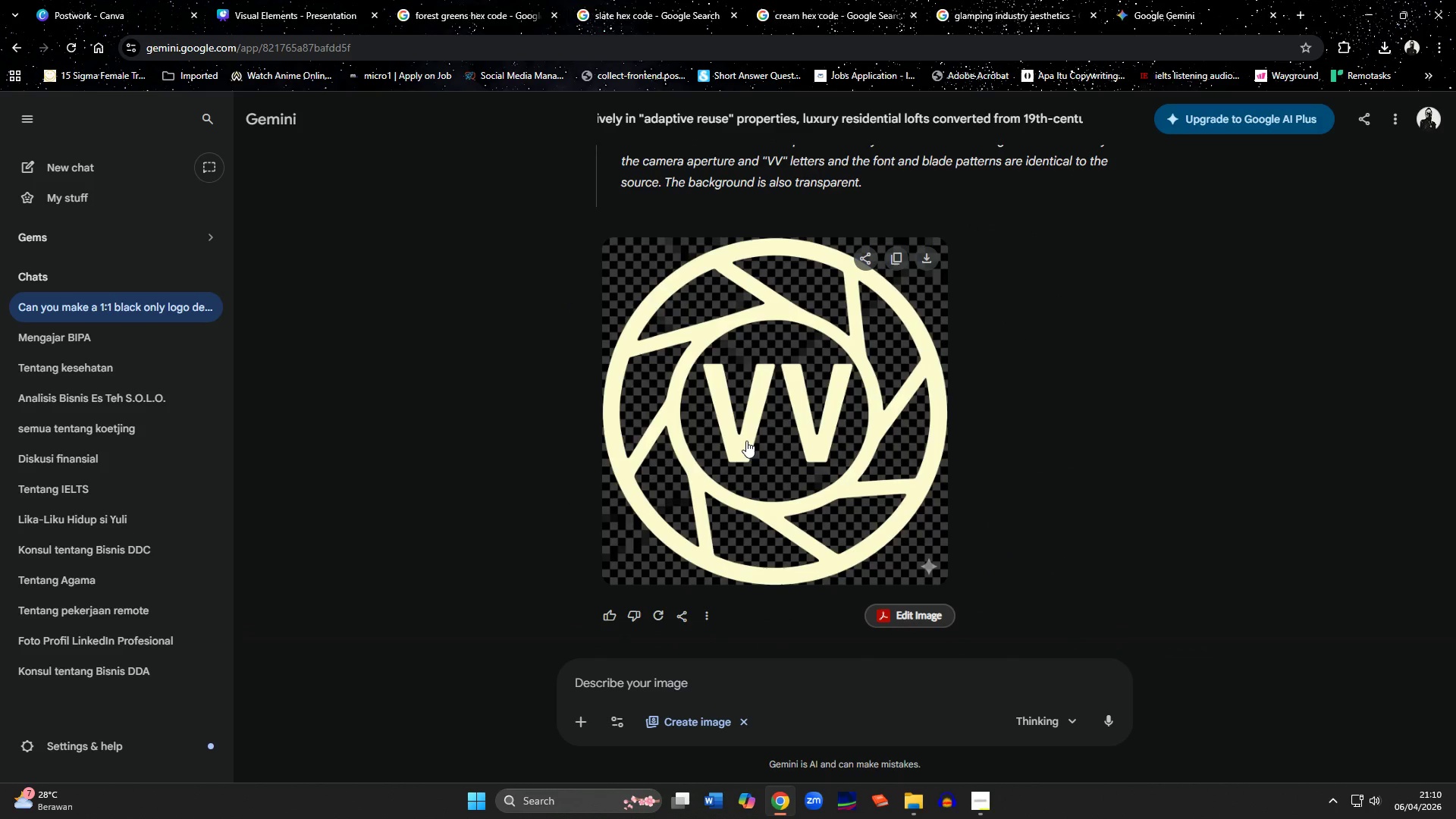 
left_click([746, 441])
 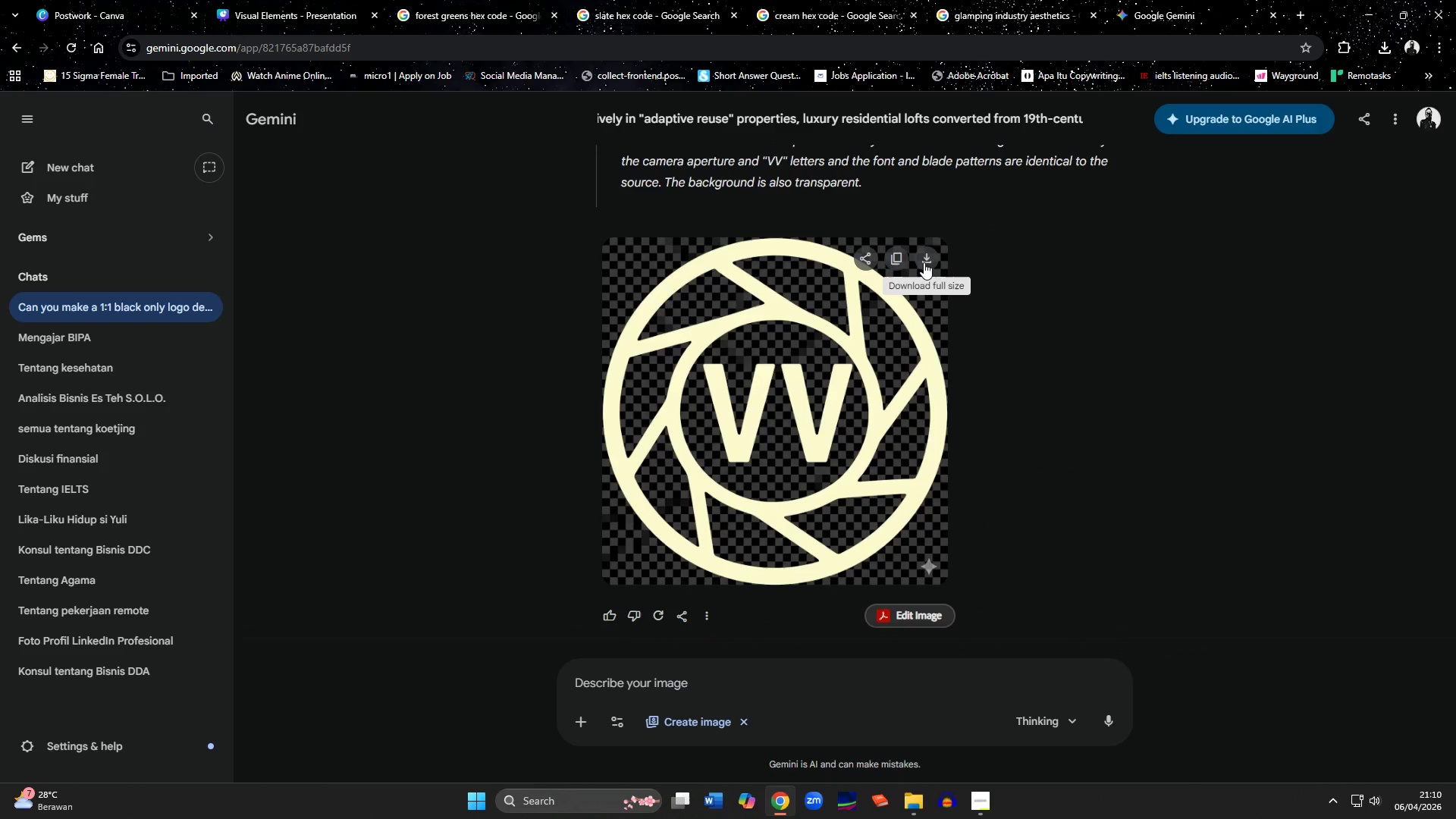 
left_click([924, 262])
 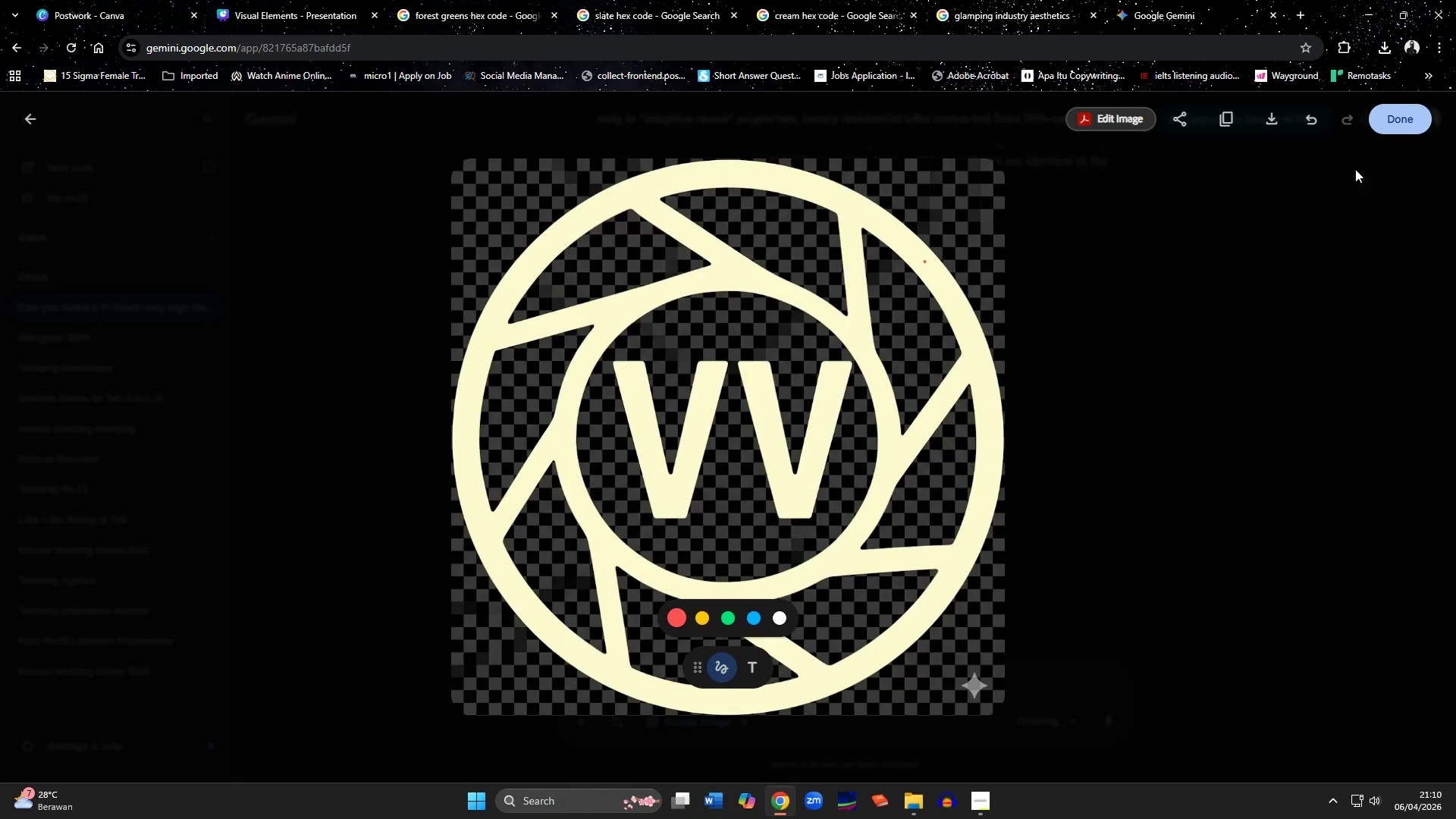 
left_click([1386, 121])
 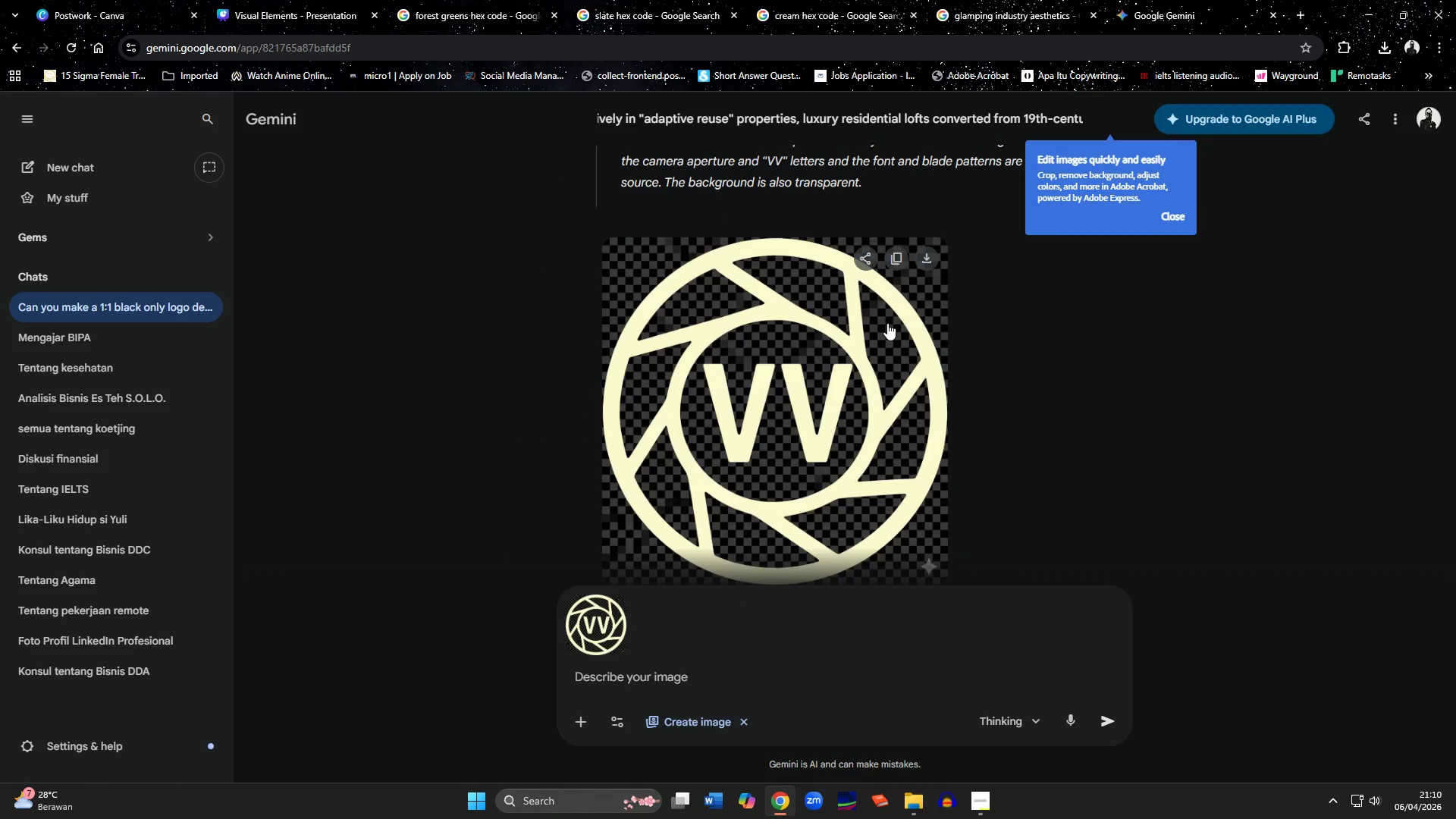 
left_click([927, 259])
 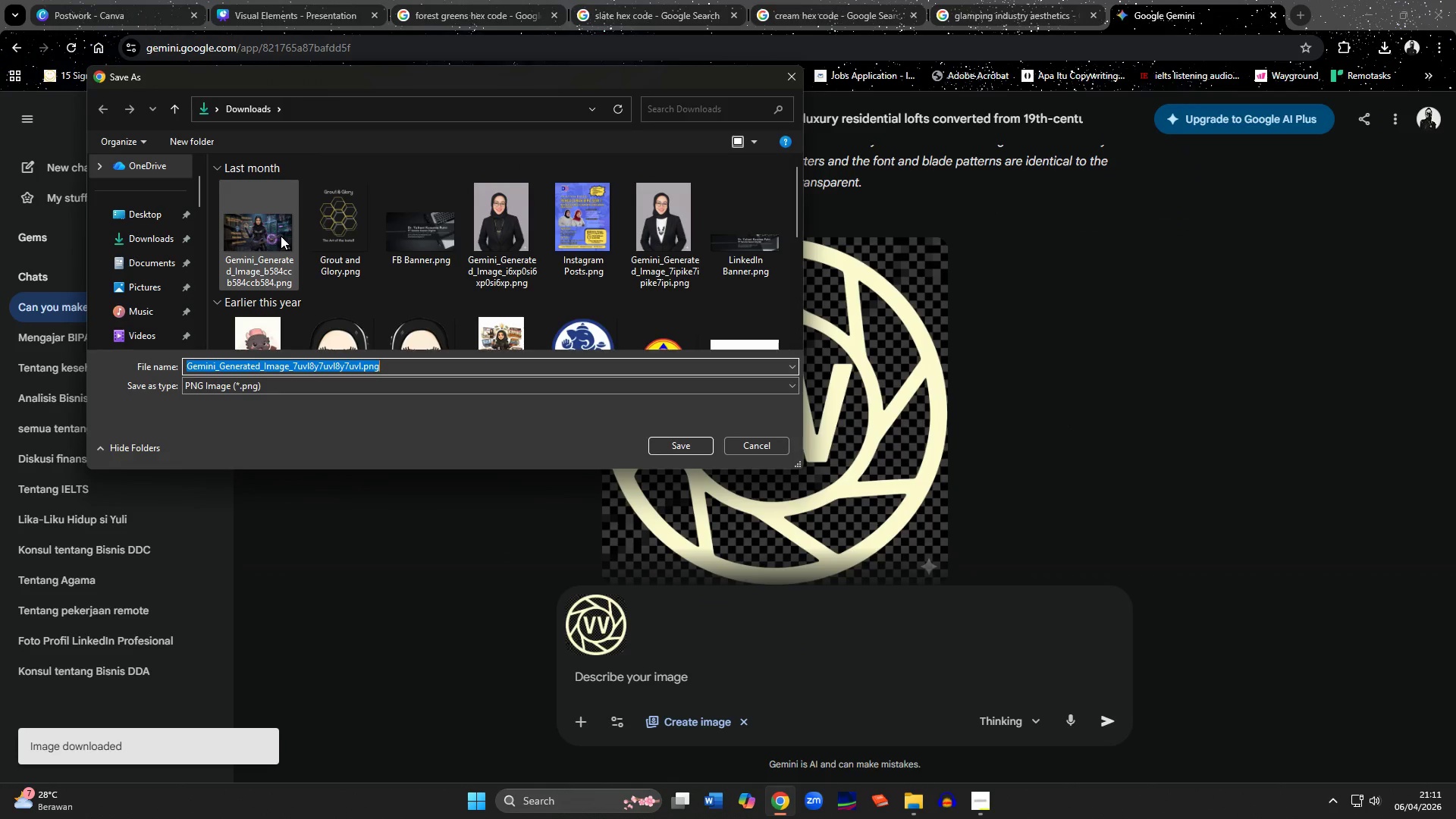 
scroll: coordinate [400, 271], scroll_direction: up, amount: 5.0
 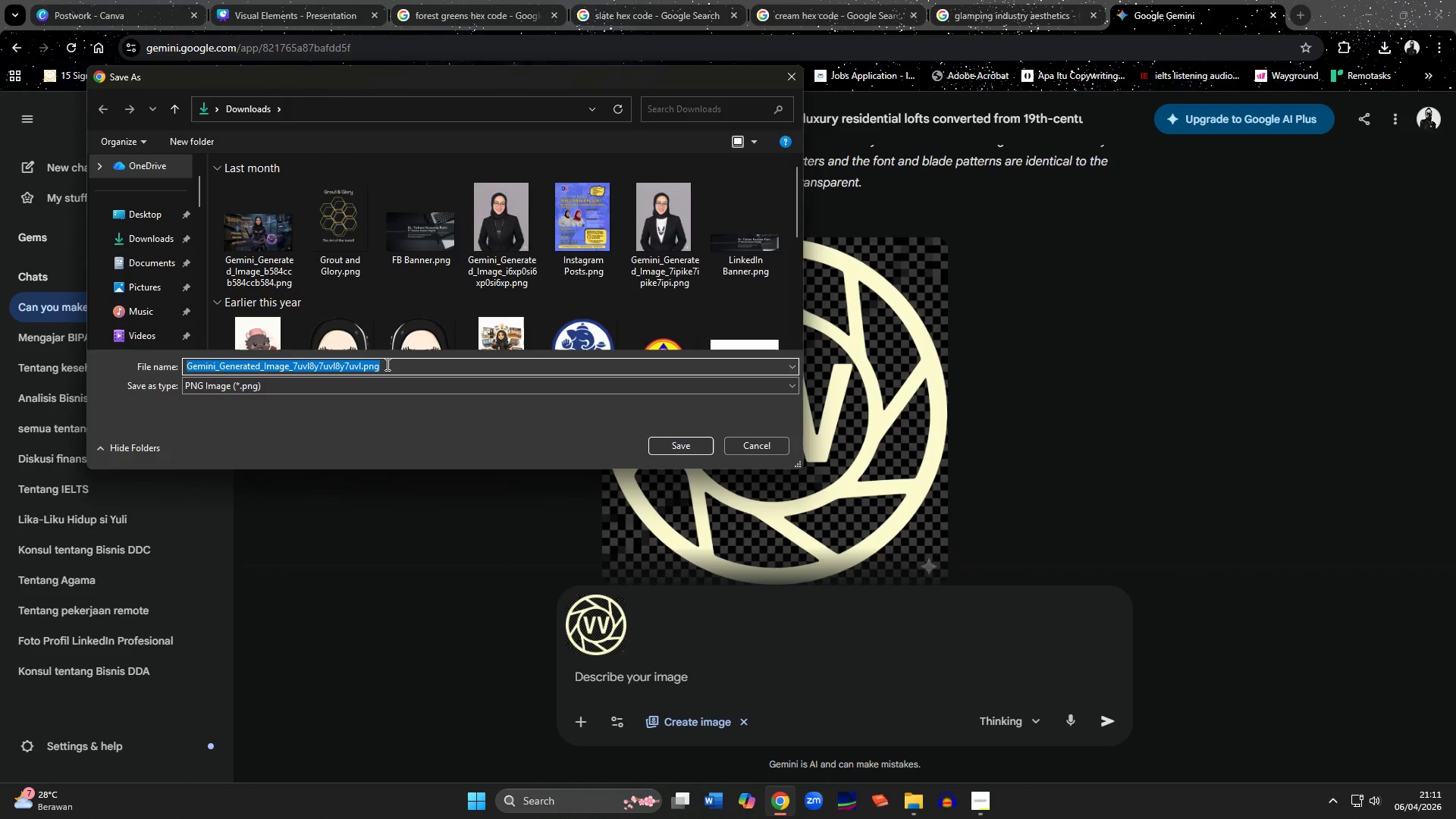 
key(Shift+V)
 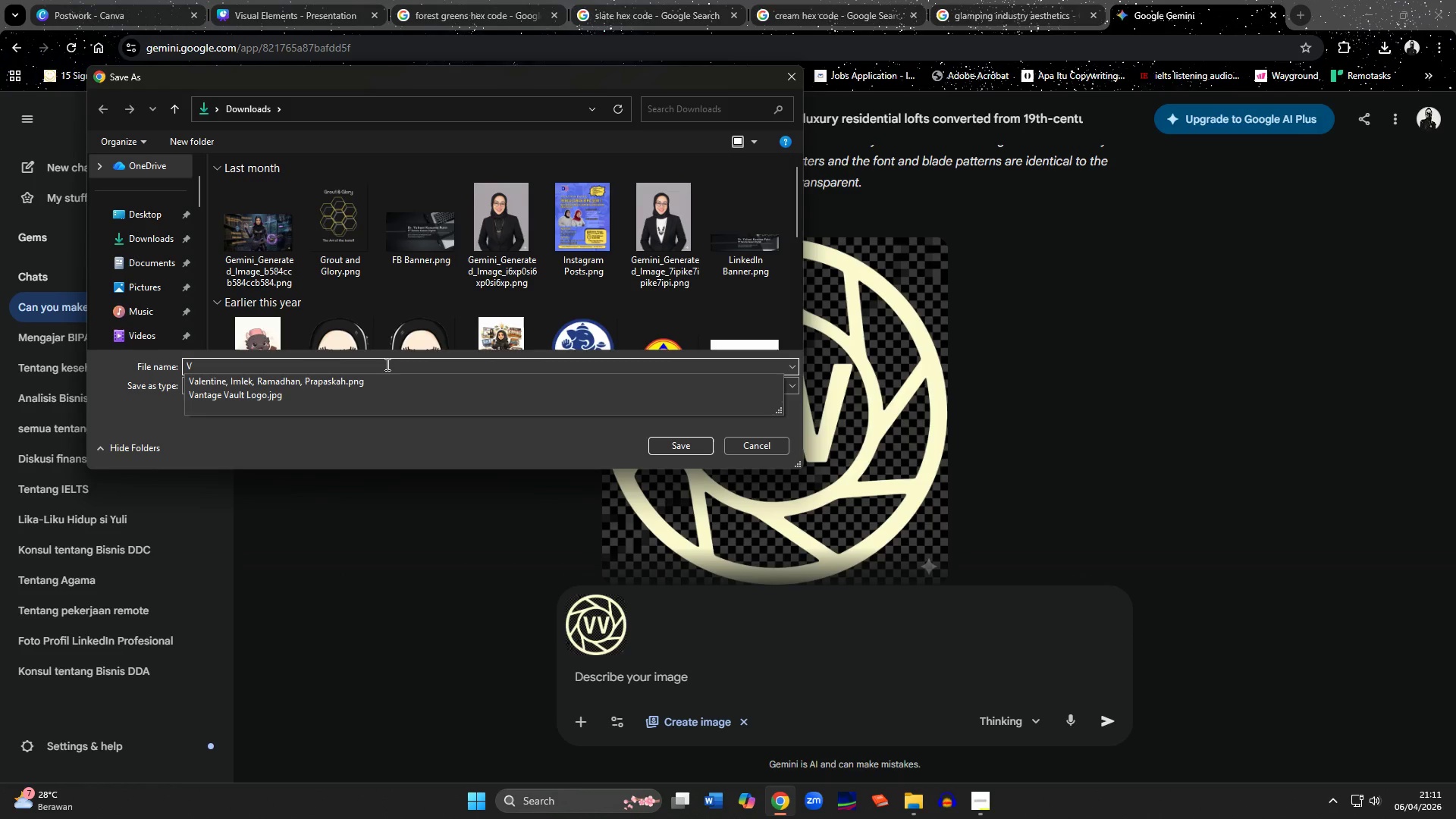 
key(ArrowDown)
 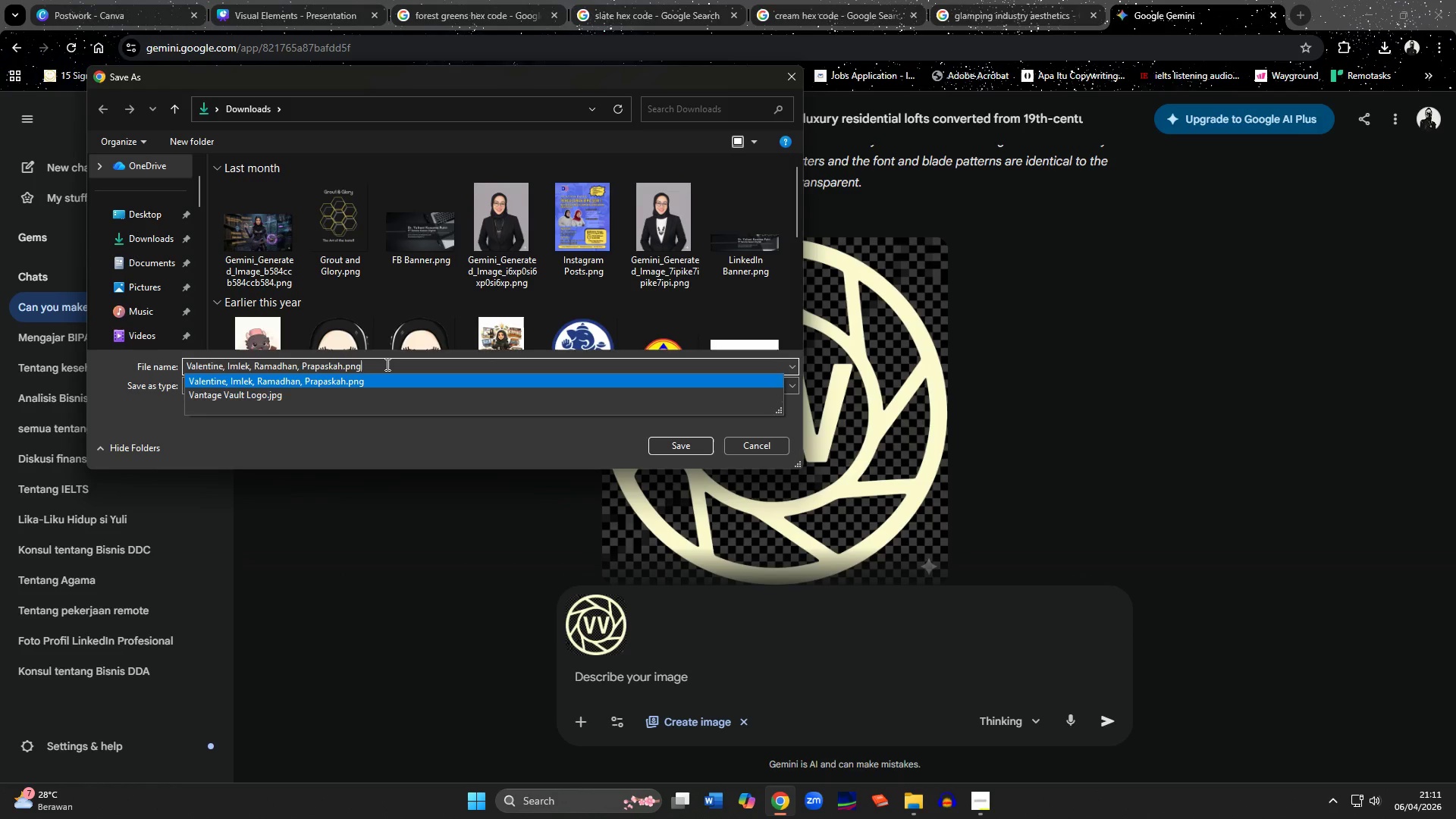 
key(ArrowDown)
 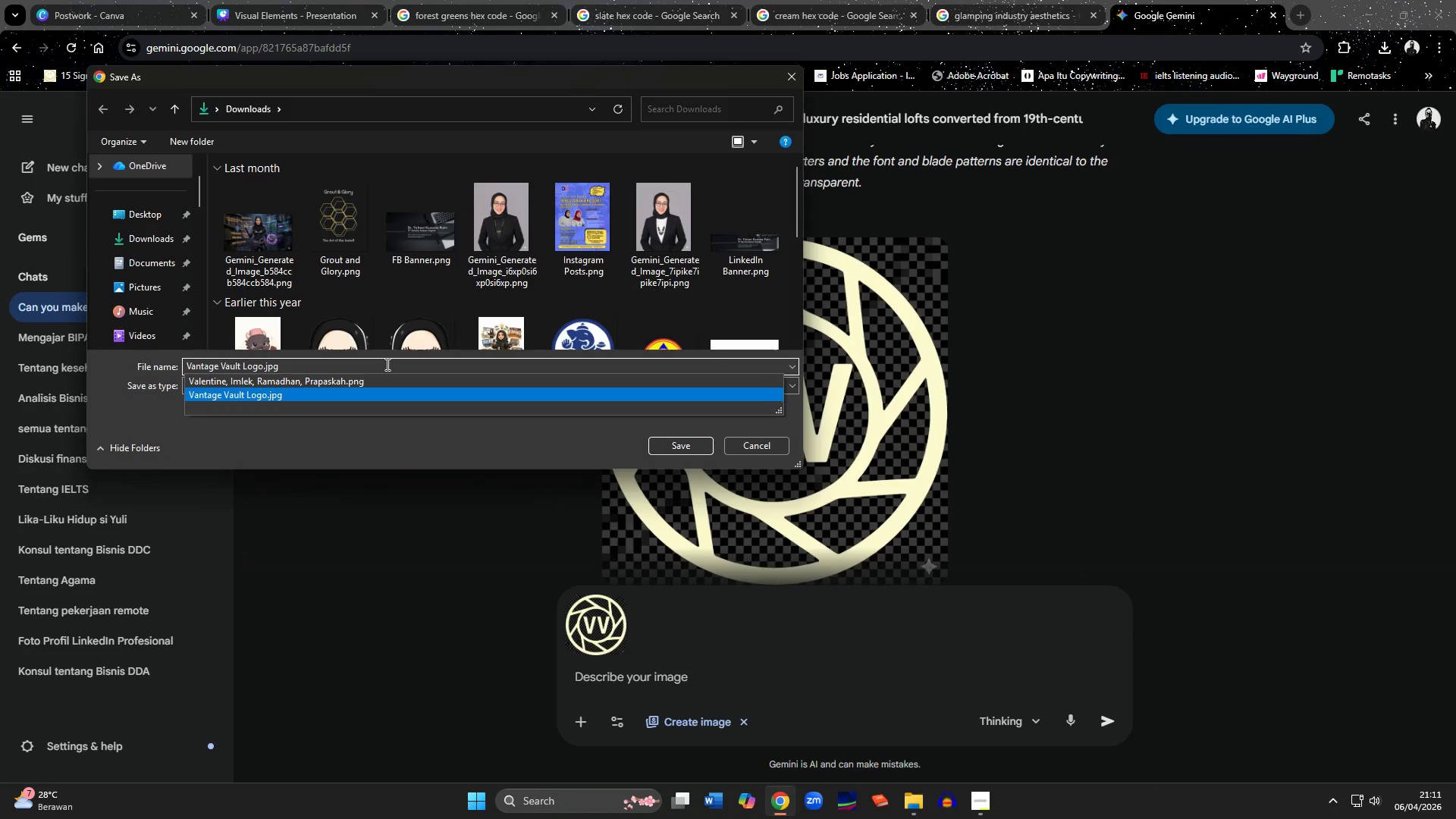 
key(Backspace)
 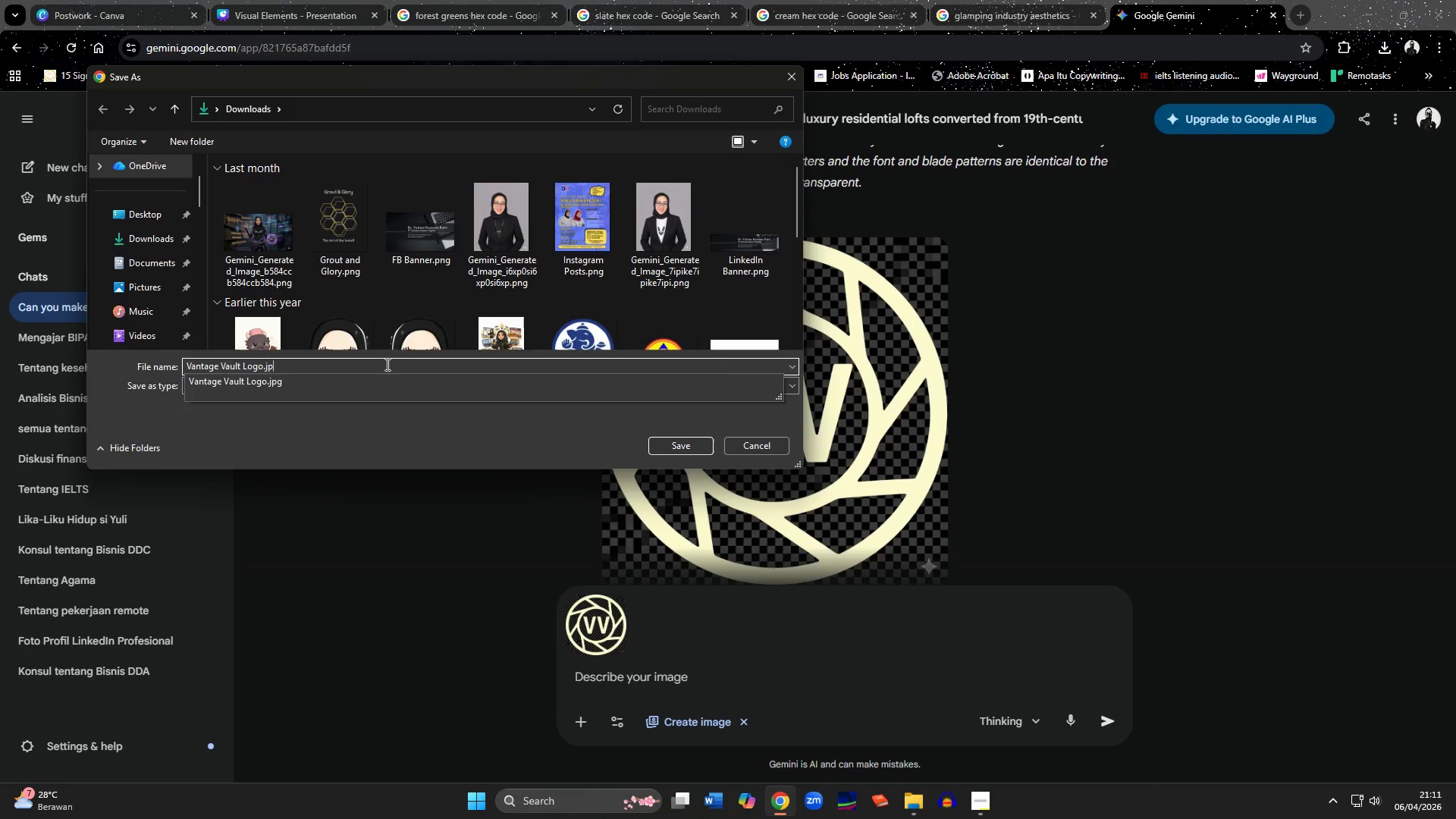 
key(Backspace)
 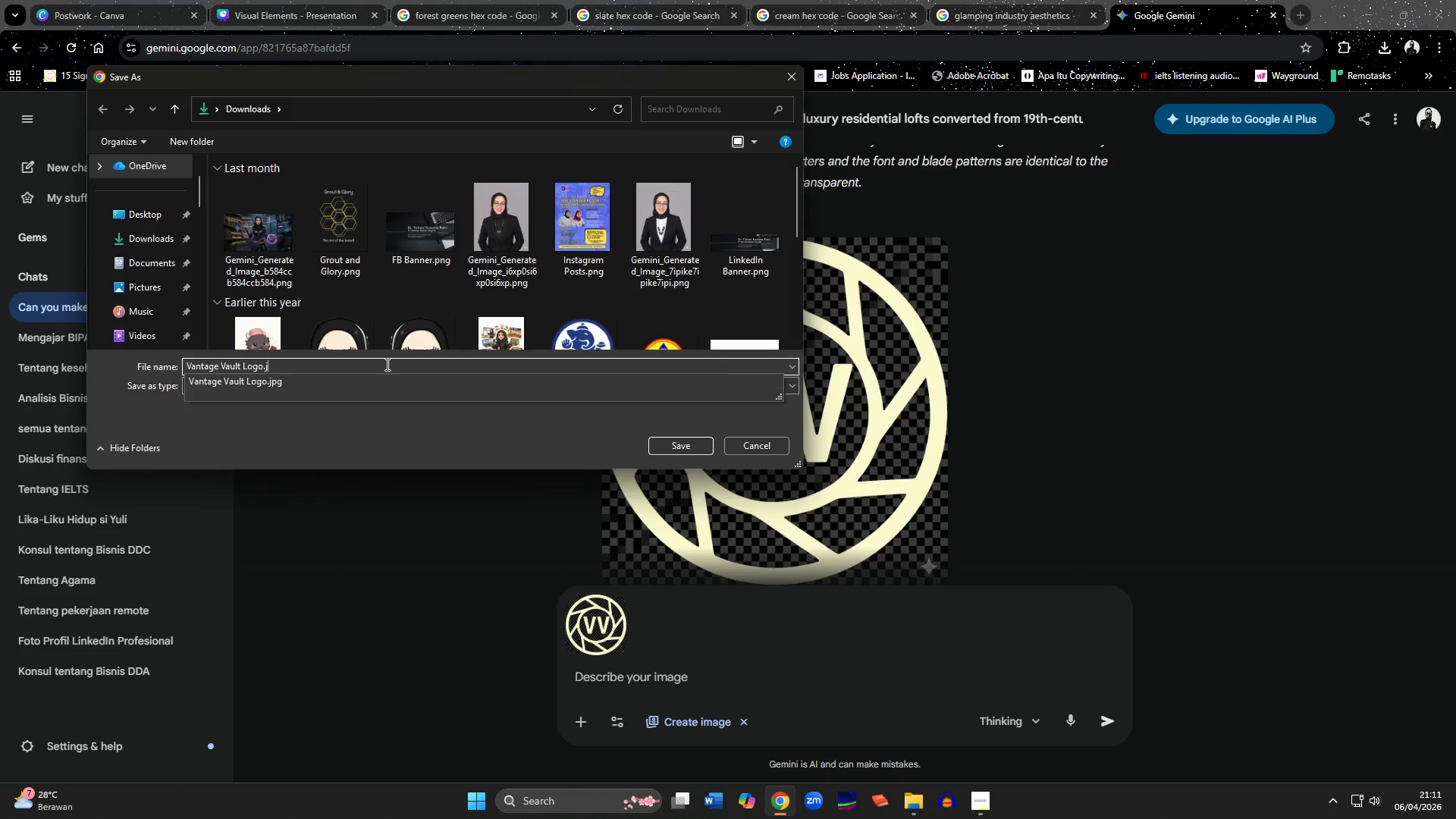 
key(Backspace)
 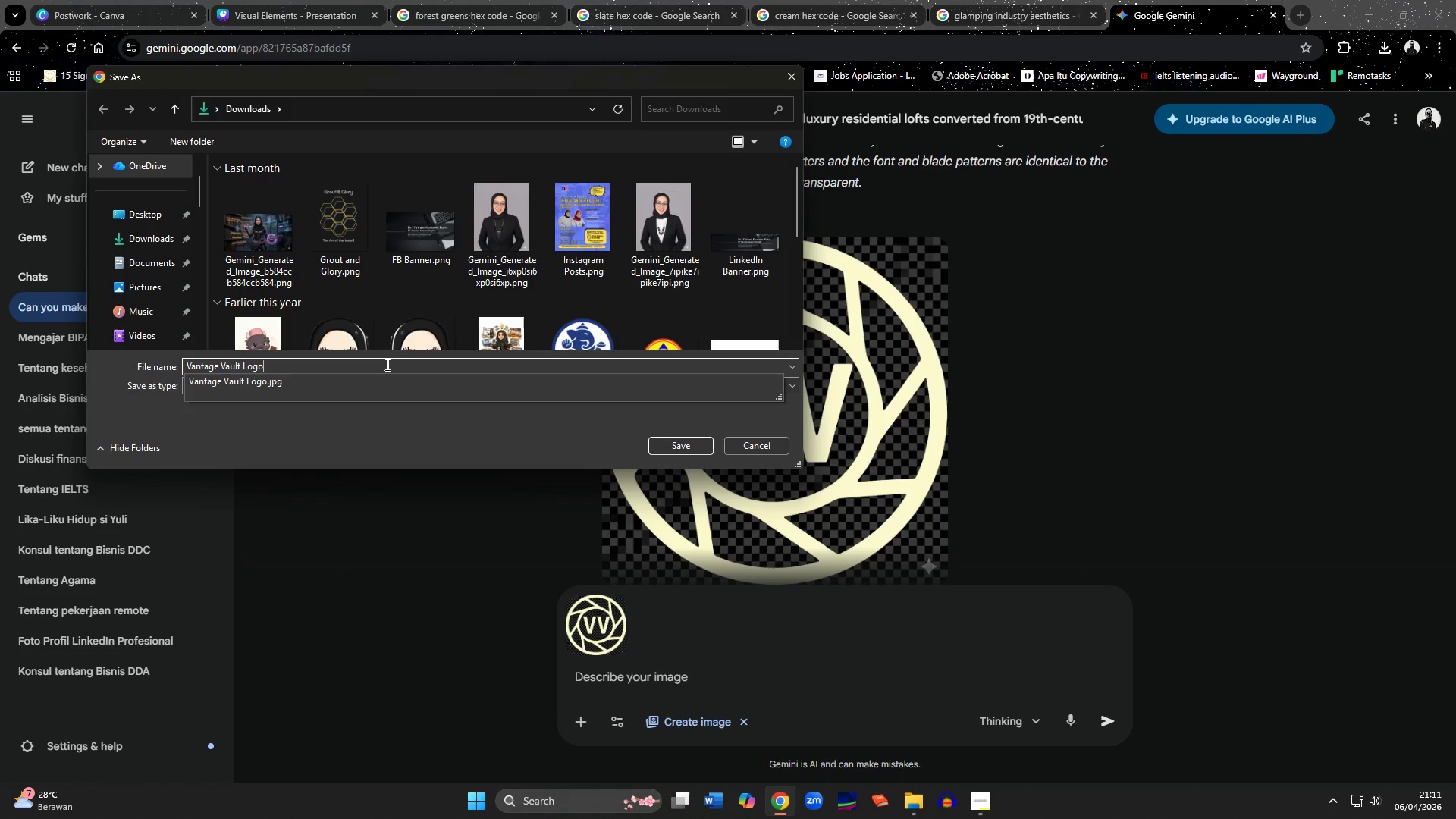 
key(Backspace)
 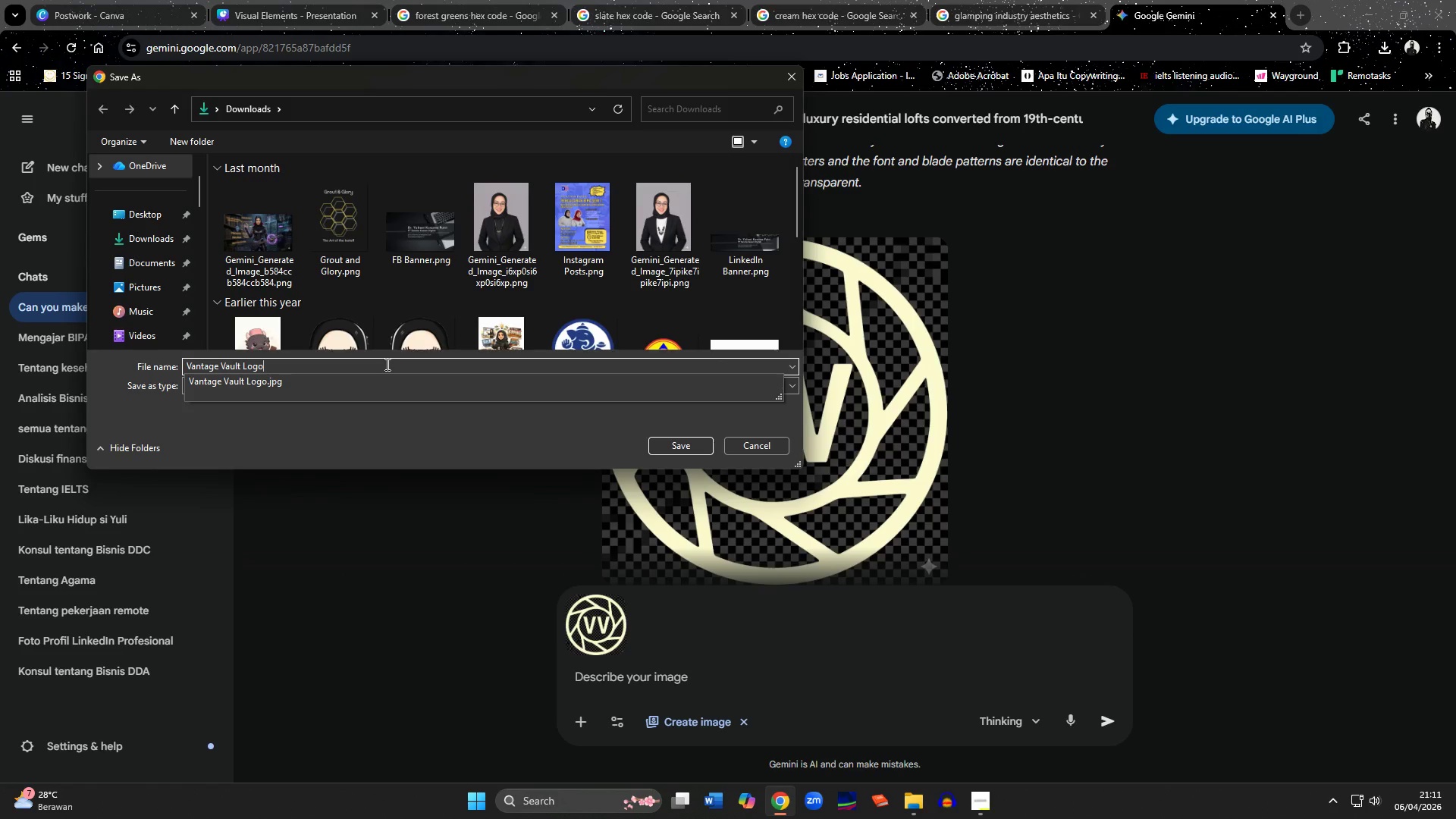 
key(Enter)
 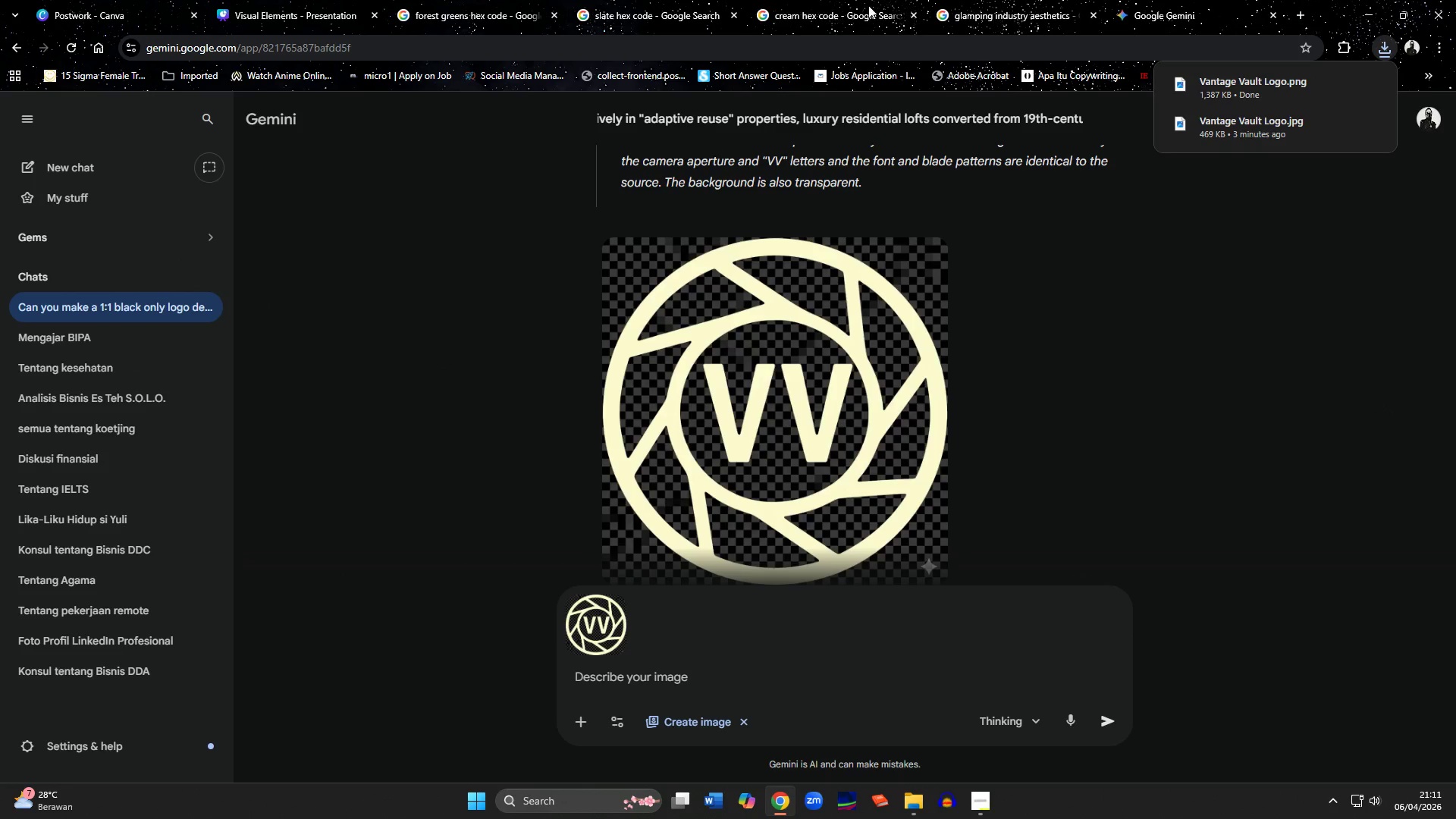 
left_click([1272, 15])
 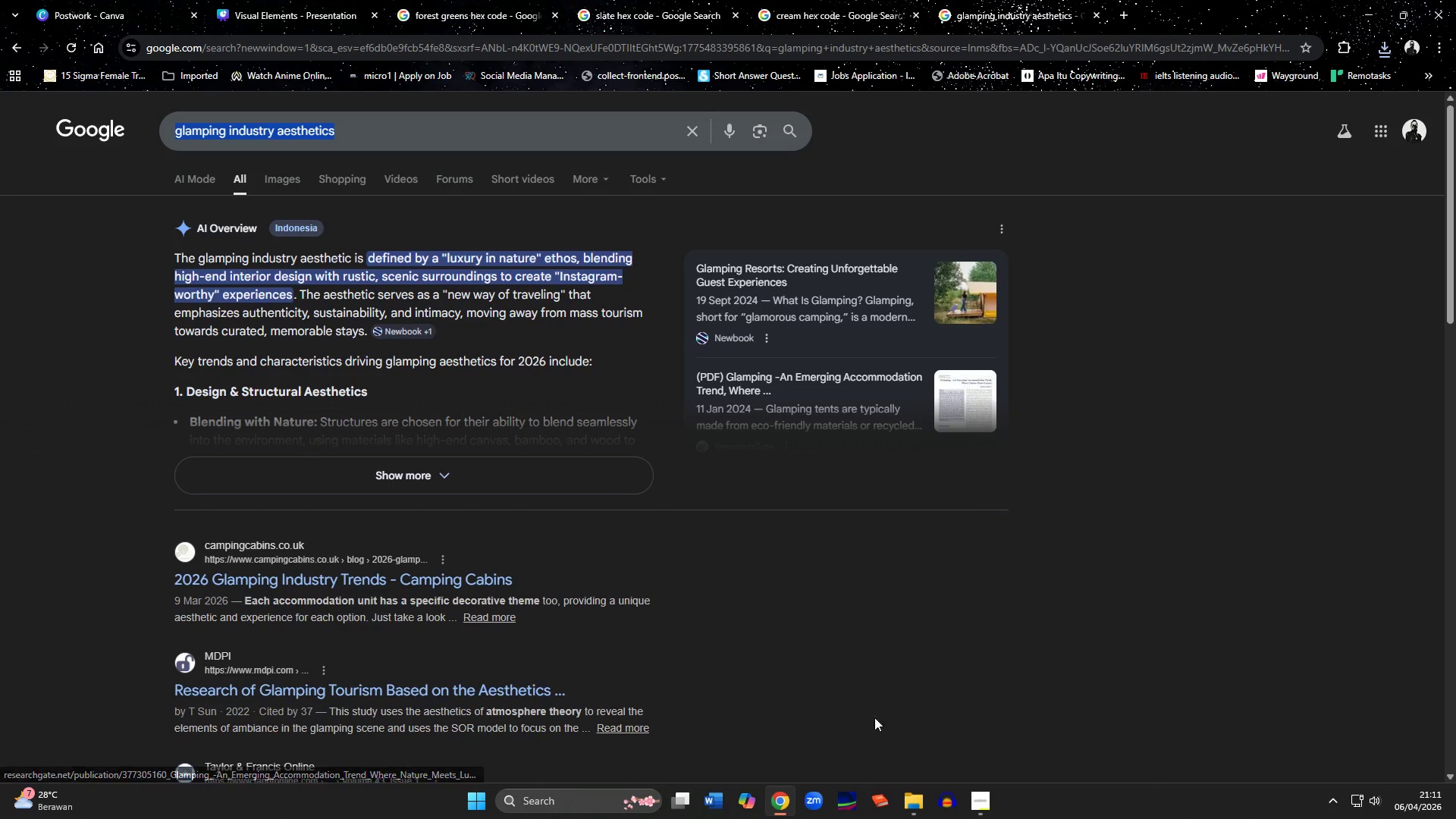 
left_click([910, 803])
 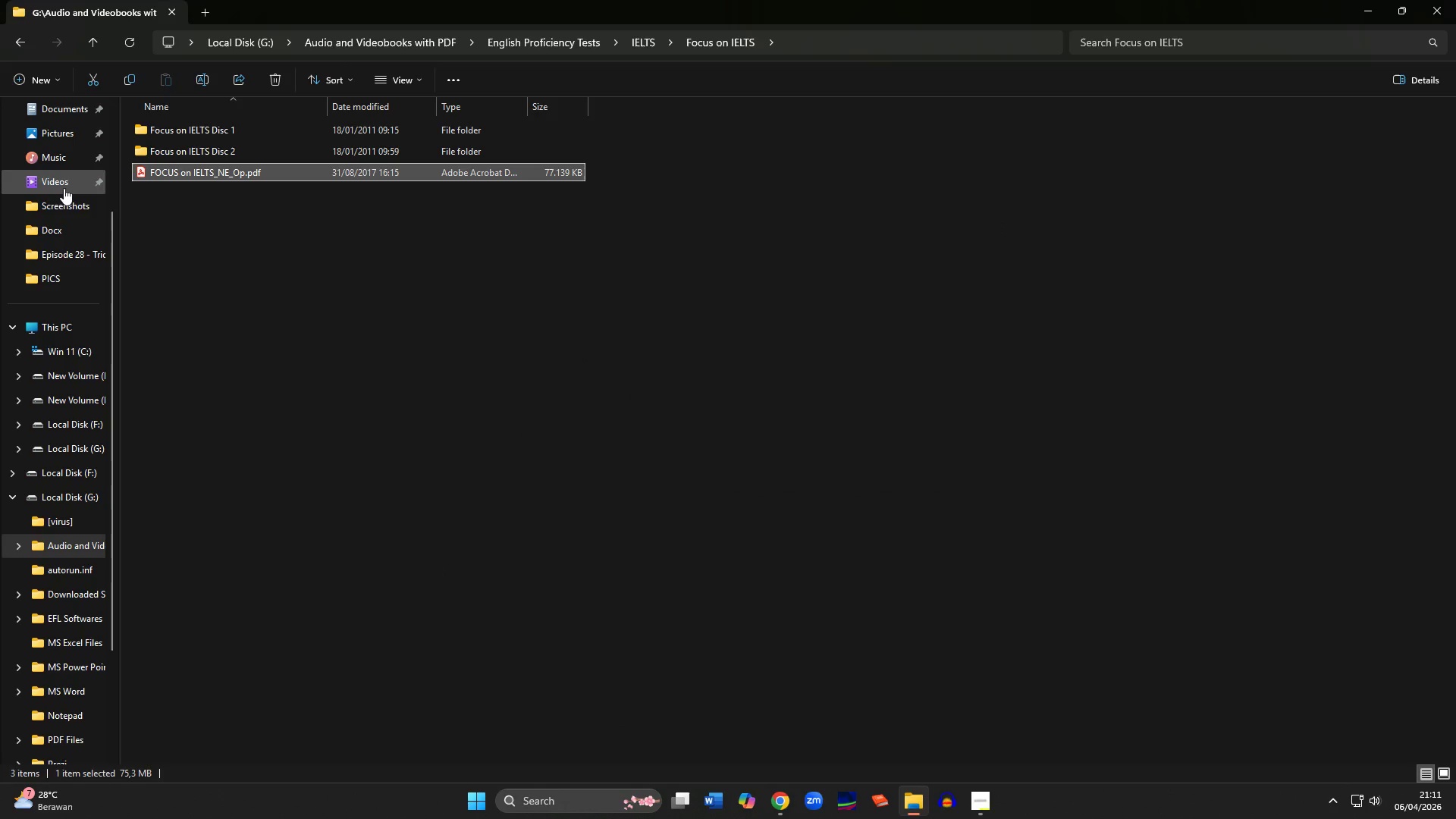 
scroll: coordinate [50, 192], scroll_direction: up, amount: 6.0
 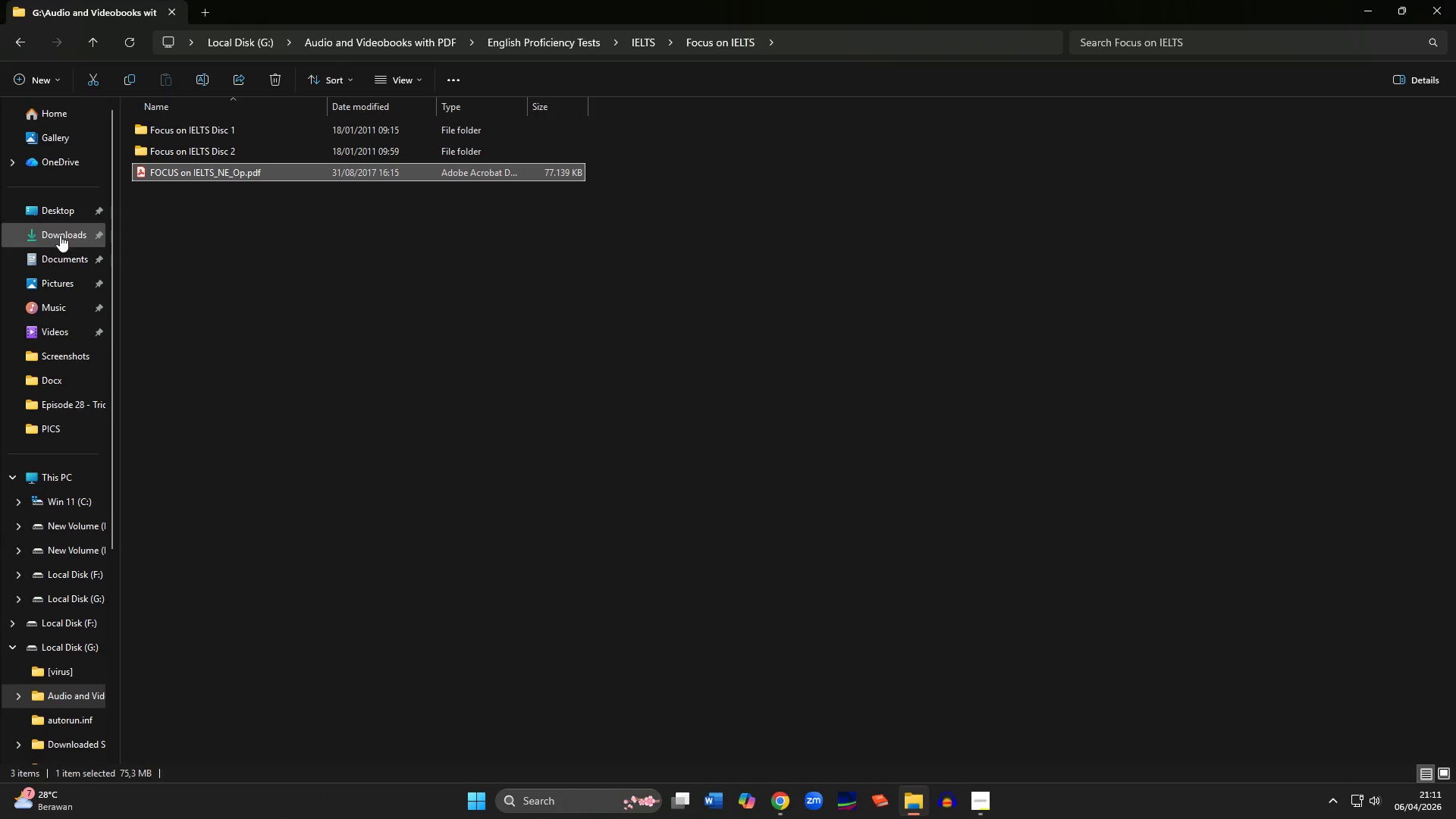 
left_click([60, 235])
 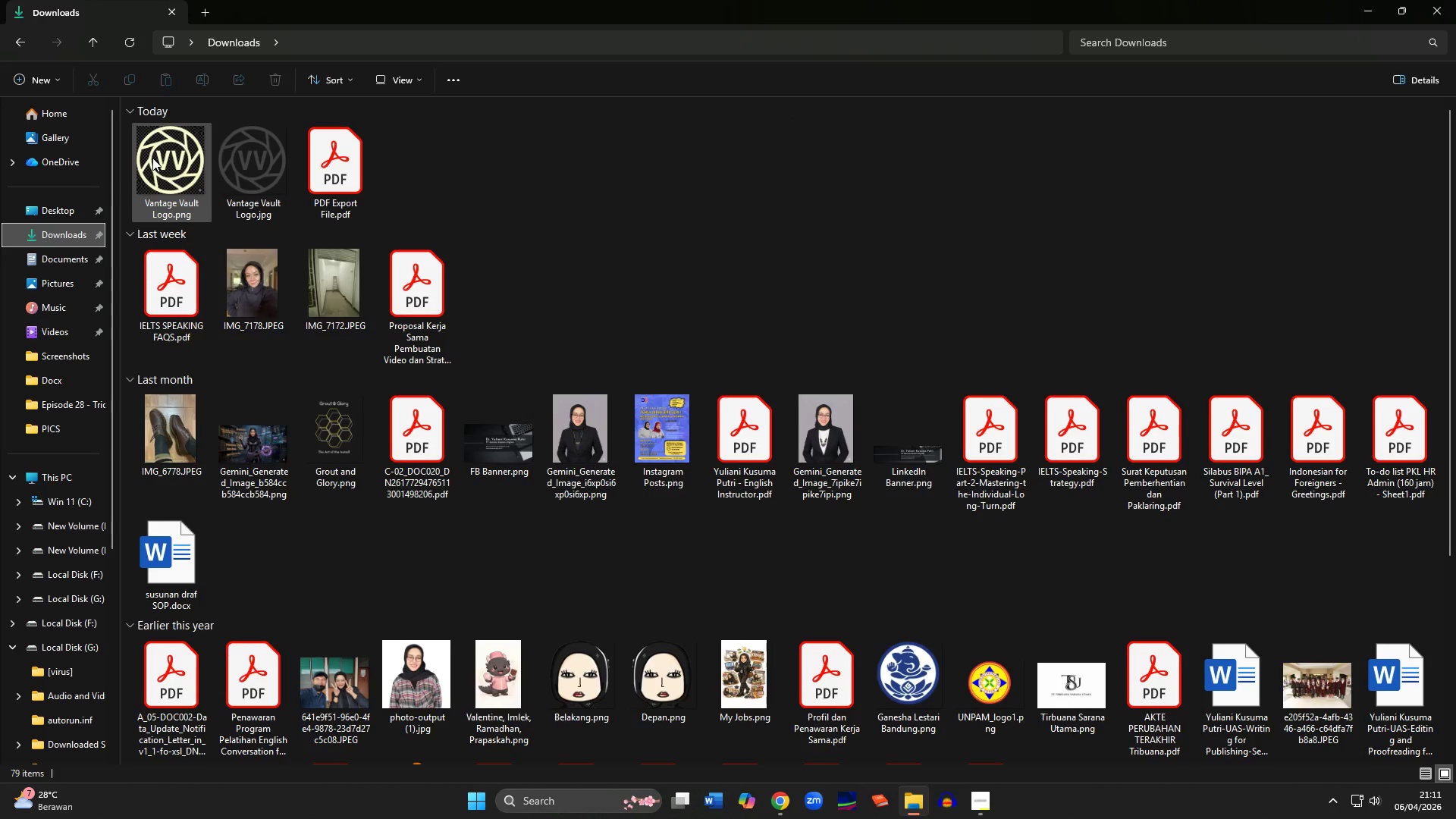 
left_click([221, 174])
 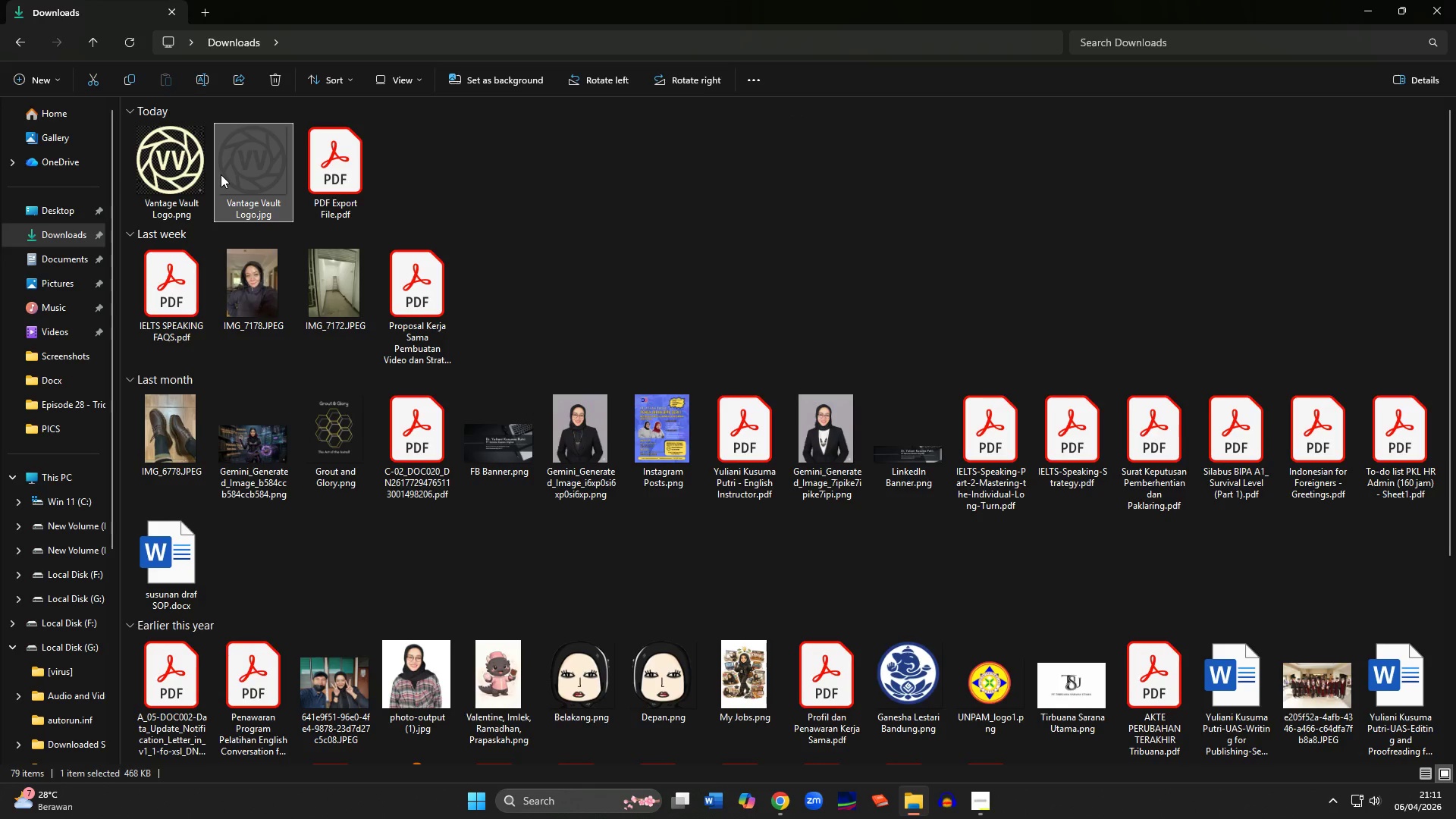 
key(Shift+Delete)
 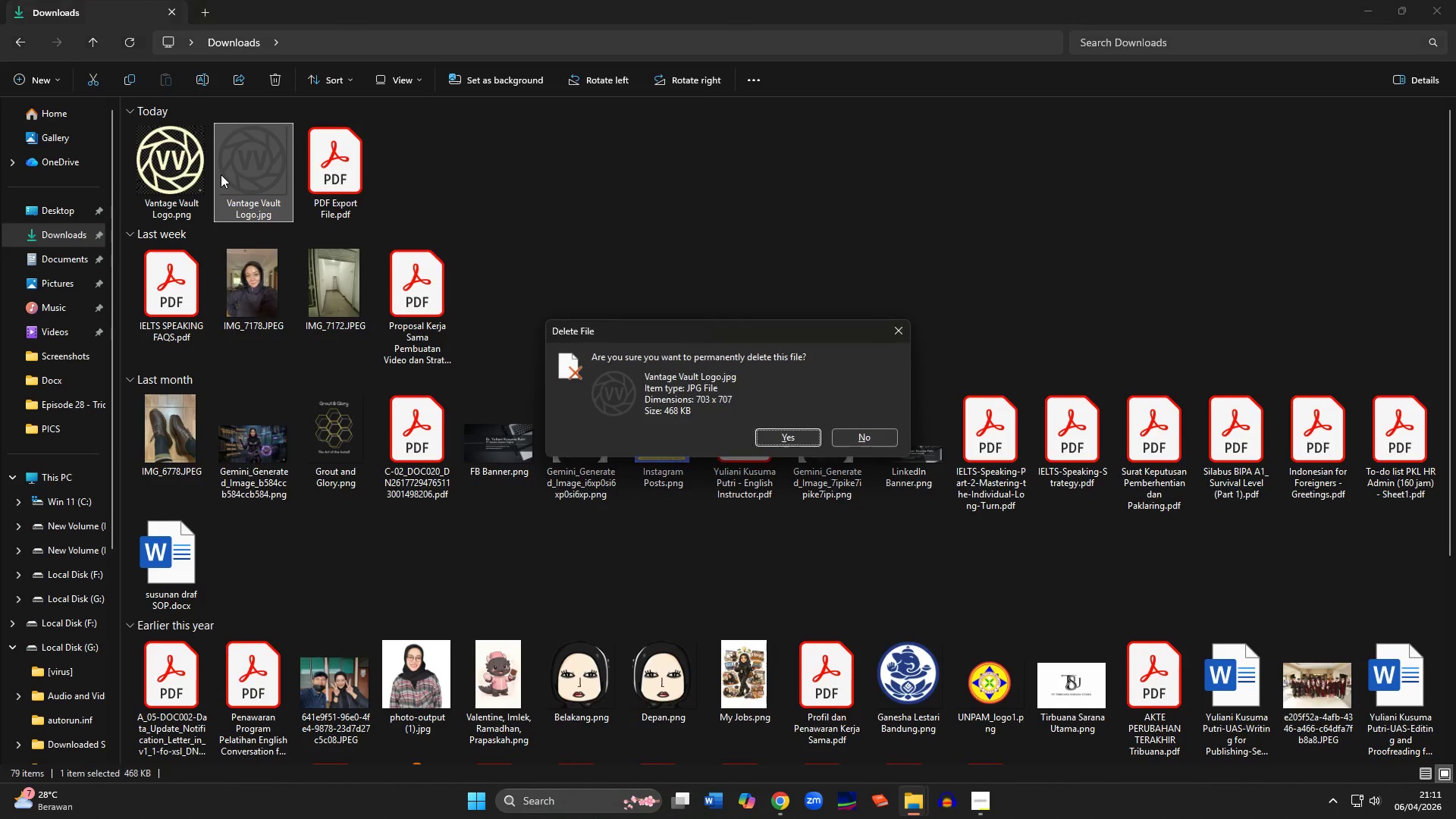 
key(Enter)
 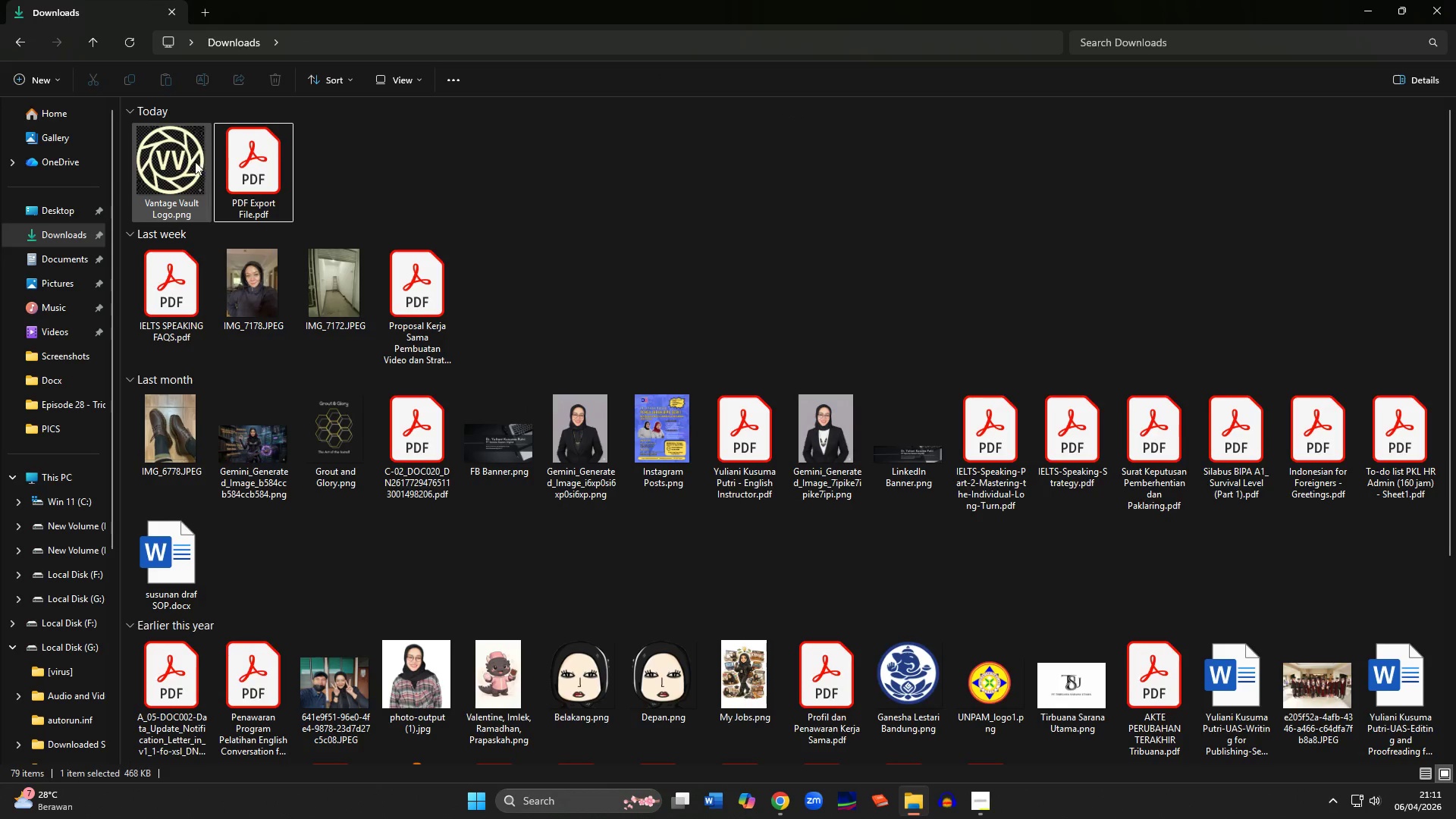 
left_click_drag(start_coordinate=[183, 158], to_coordinate=[196, 378])
 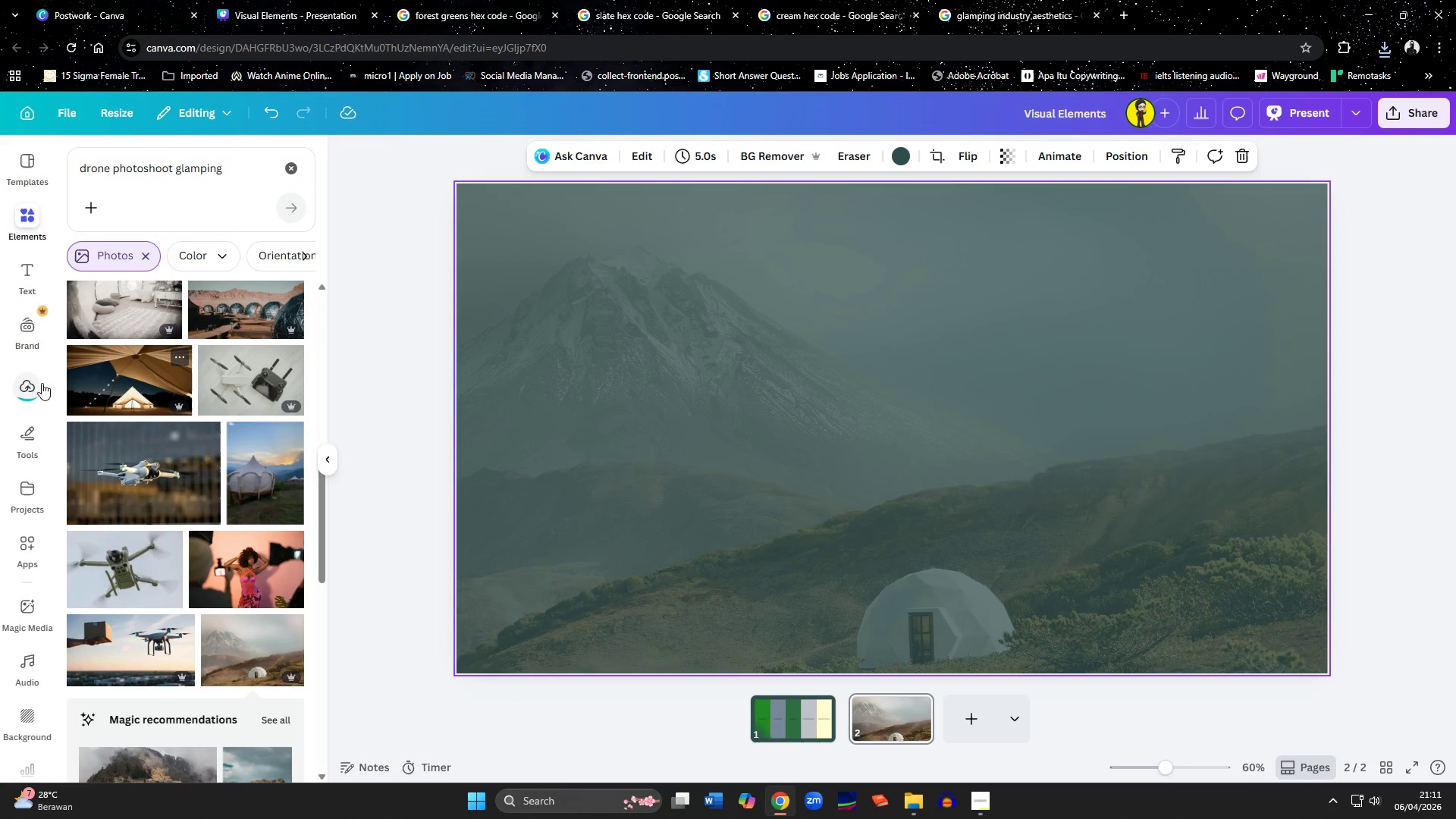 
left_click([21, 381])
 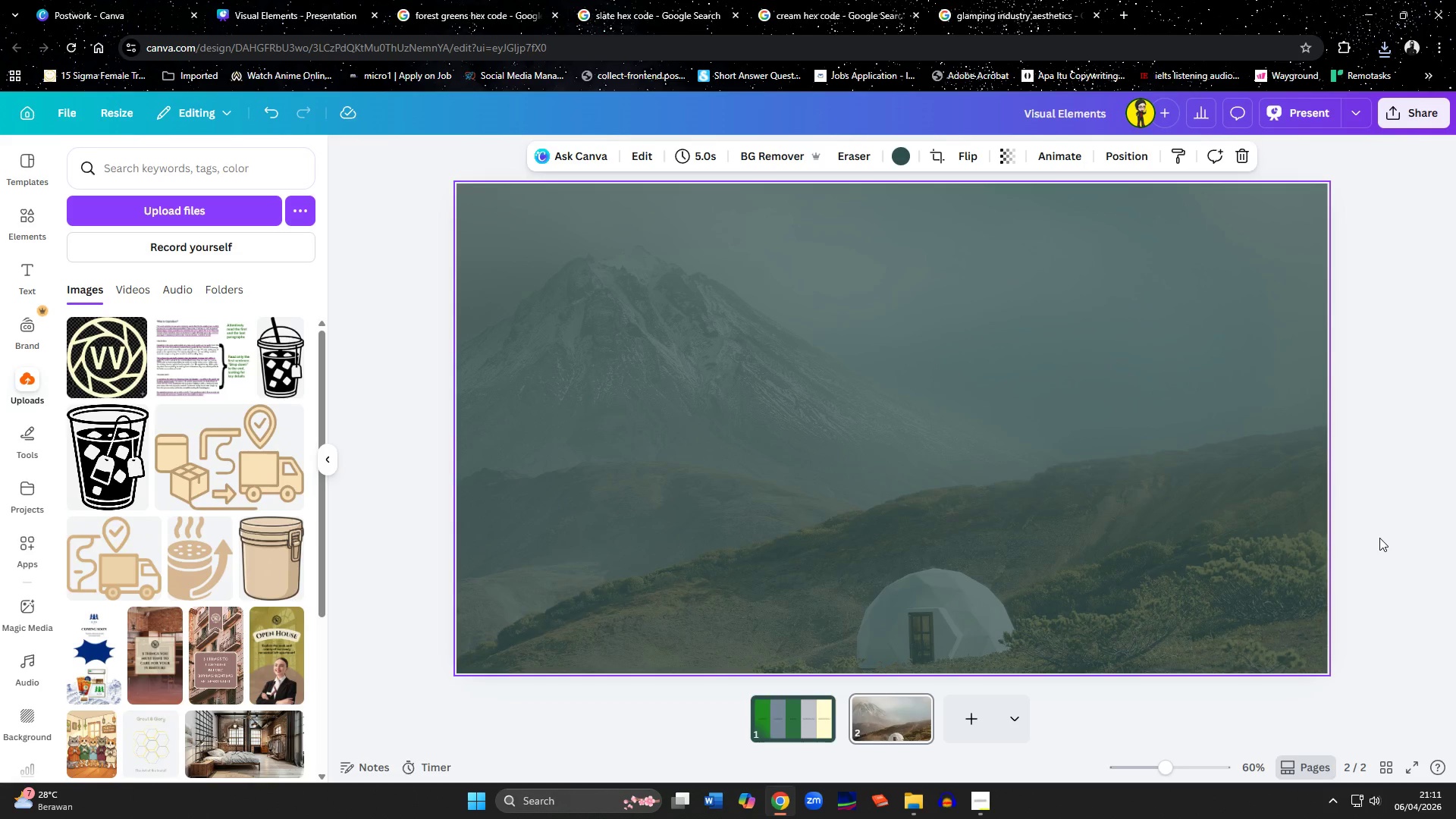 
wait(10.78)
 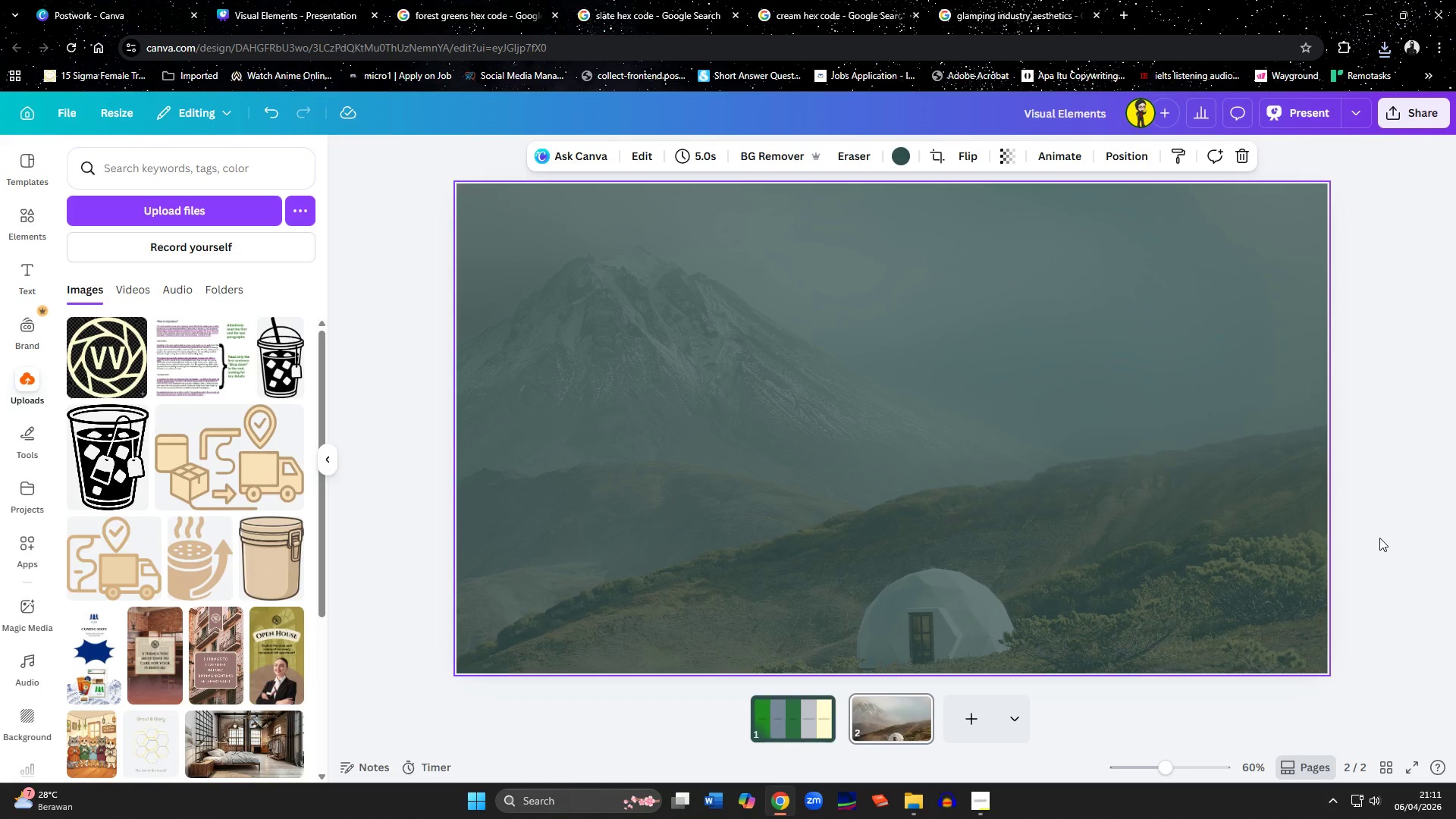 
left_click([95, 343])
 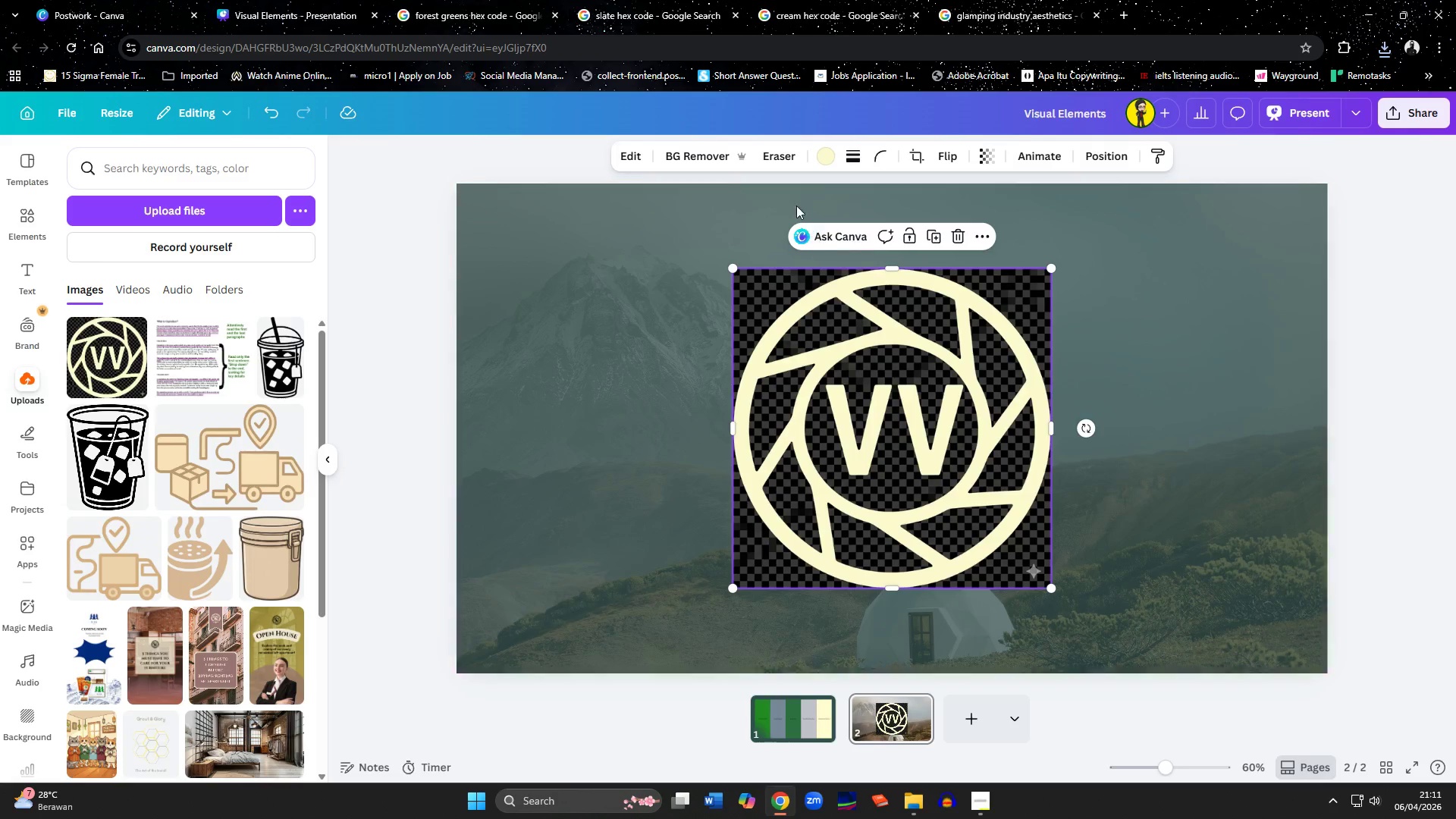 
left_click([704, 165])
 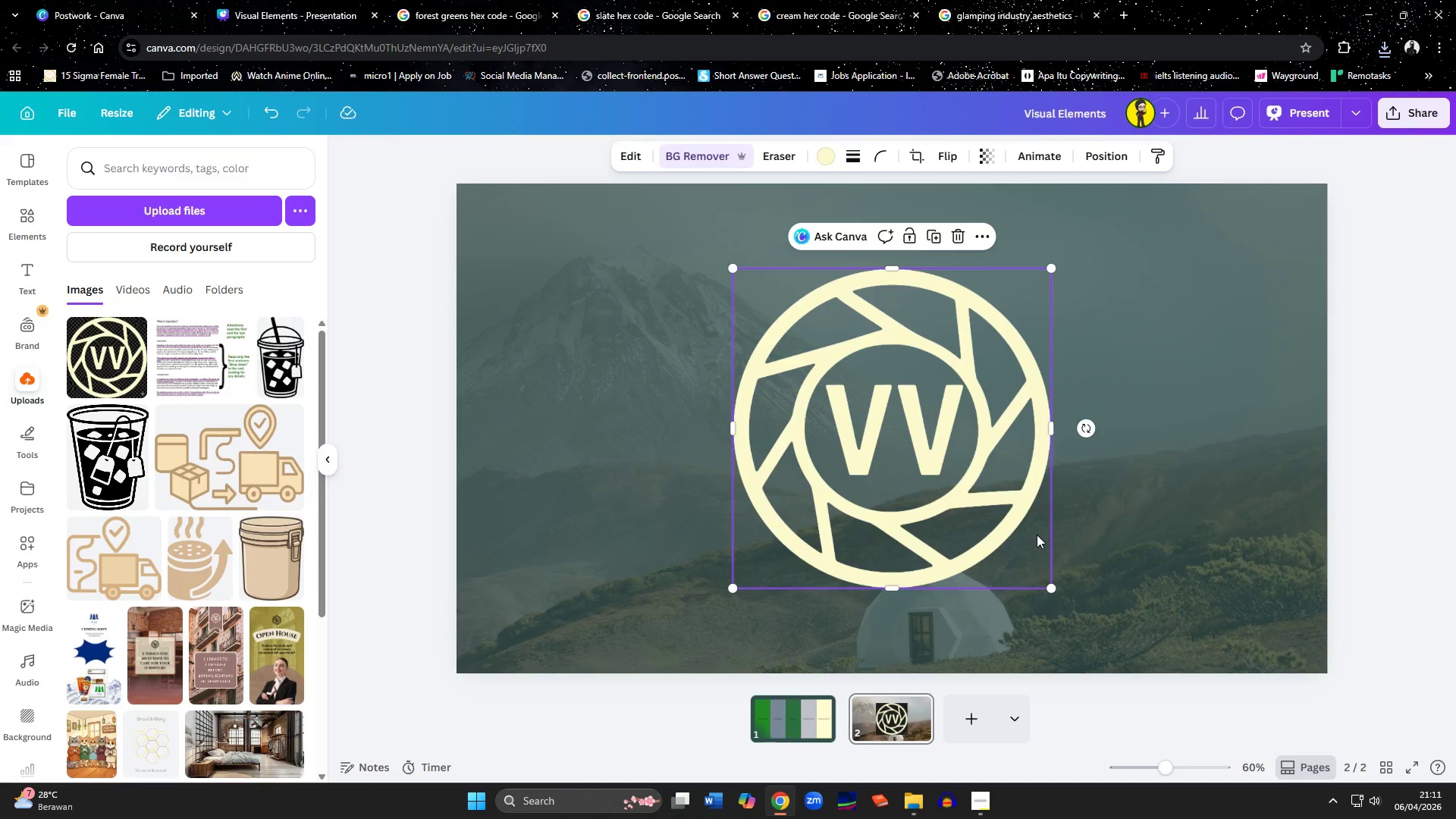 
left_click_drag(start_coordinate=[1050, 585], to_coordinate=[819, 364])
 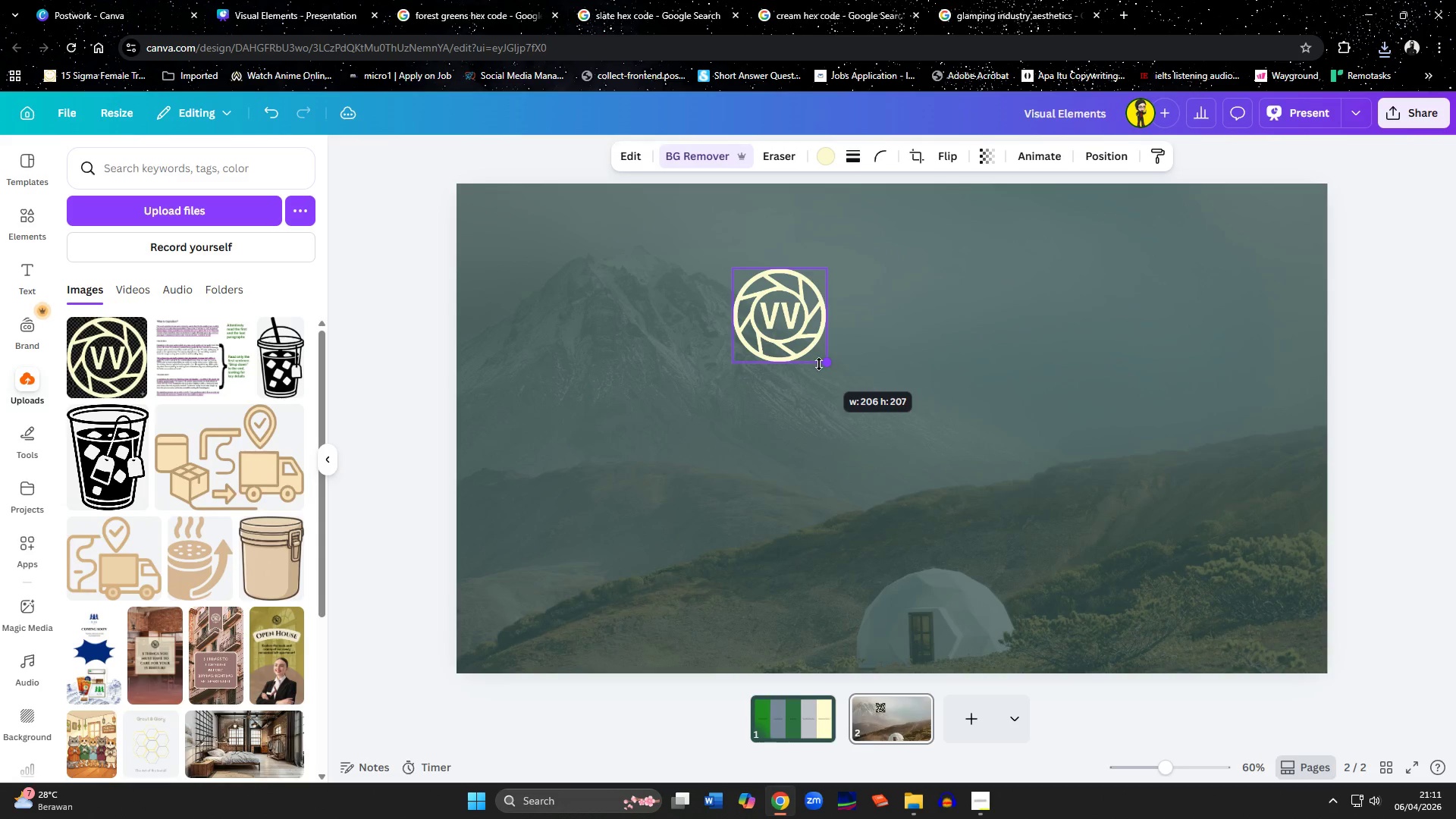 
left_click_drag(start_coordinate=[819, 364], to_coordinate=[814, 358])
 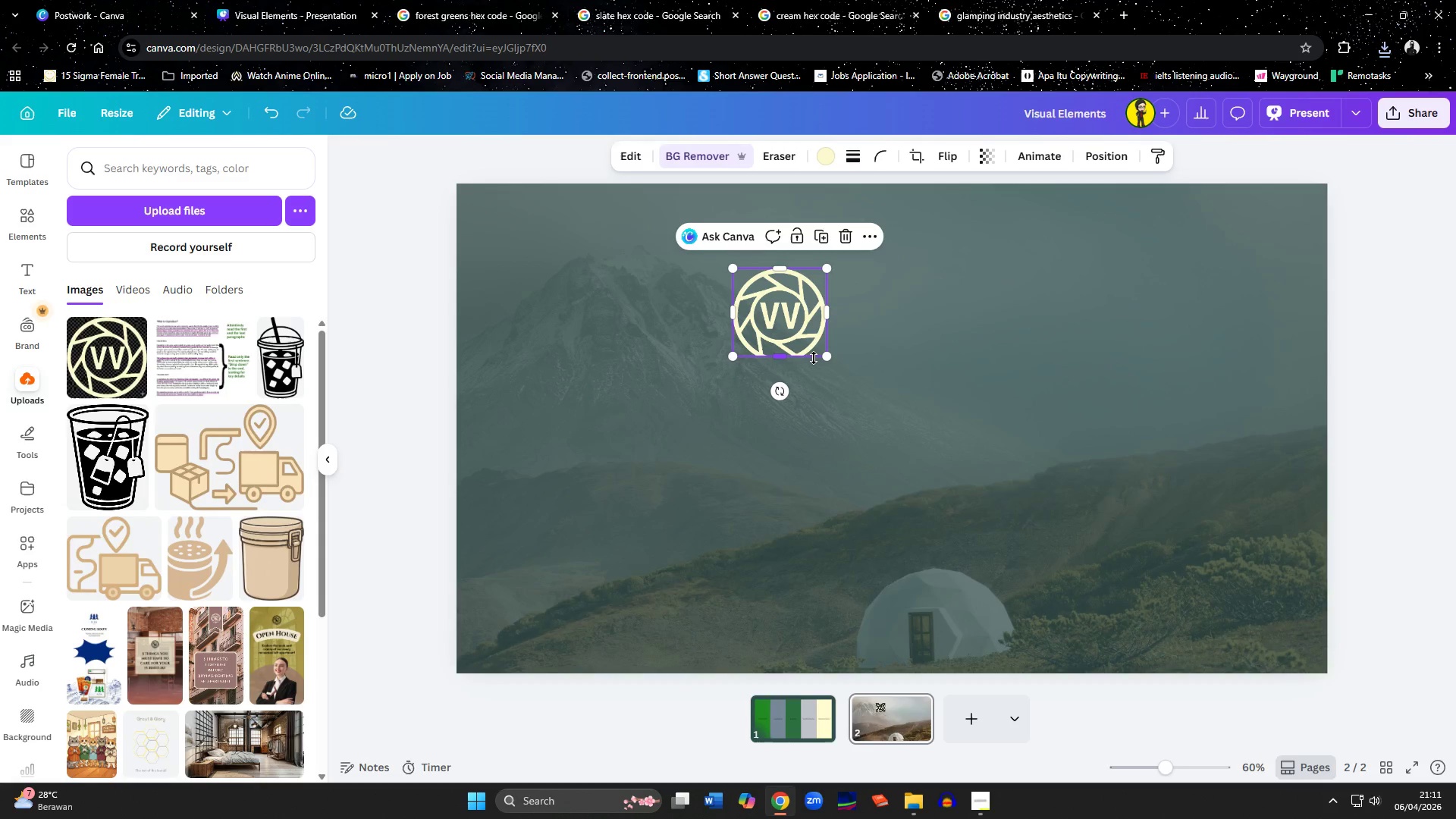 
key(Control+Z)
 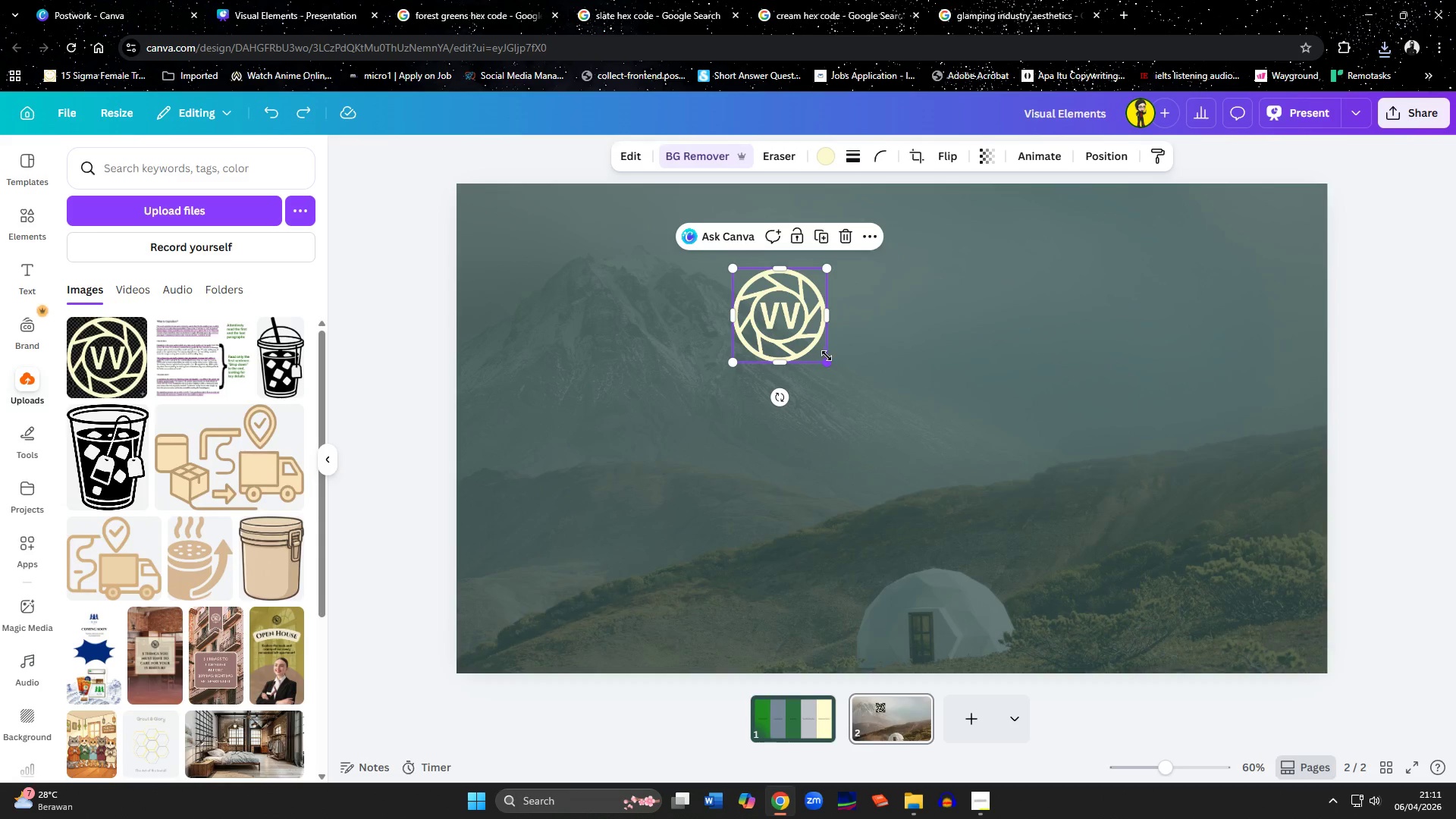 
left_click_drag(start_coordinate=[824, 362], to_coordinate=[802, 340])
 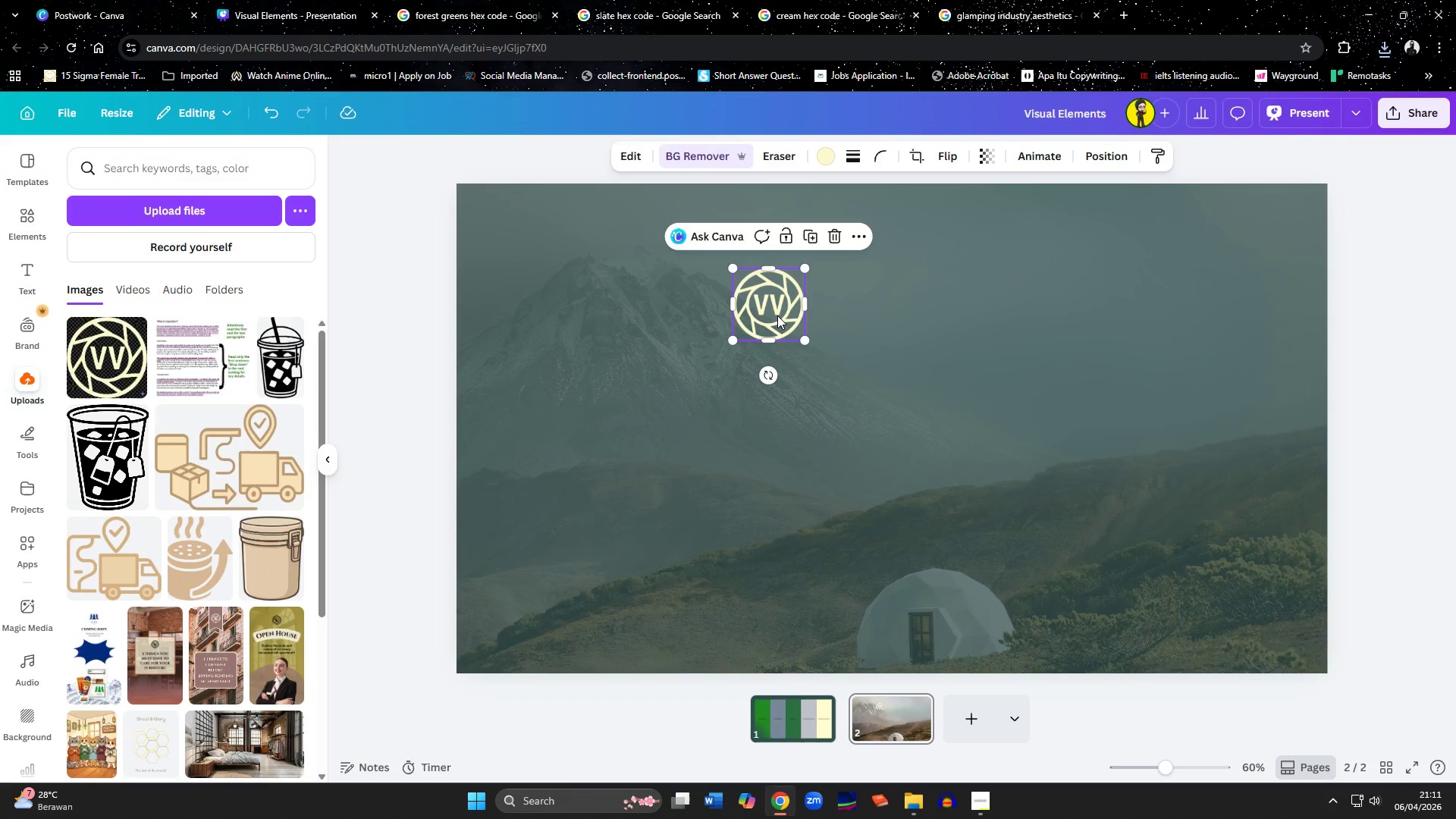 
left_click_drag(start_coordinate=[775, 314], to_coordinate=[548, 275])
 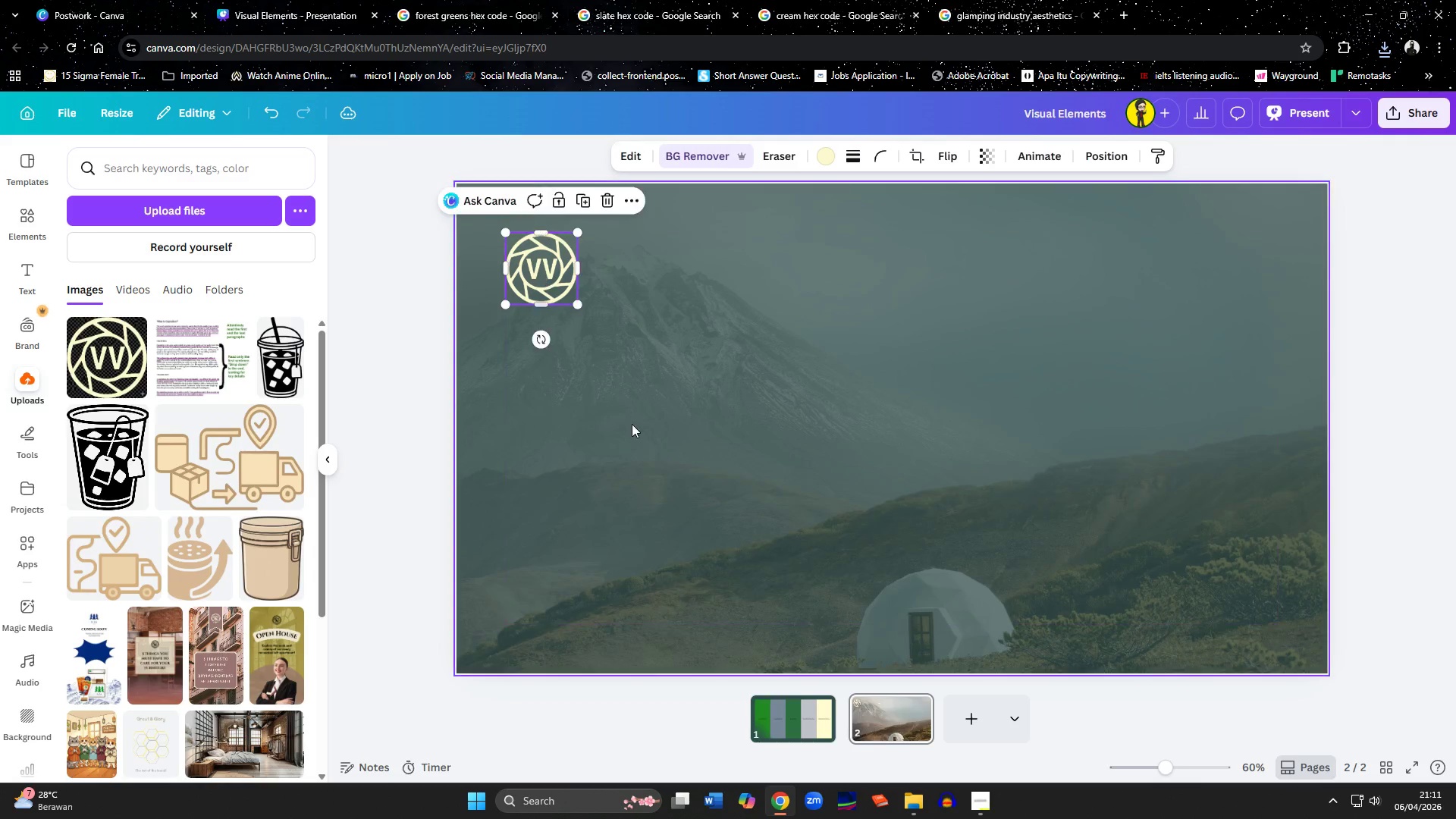 
left_click([662, 475])
 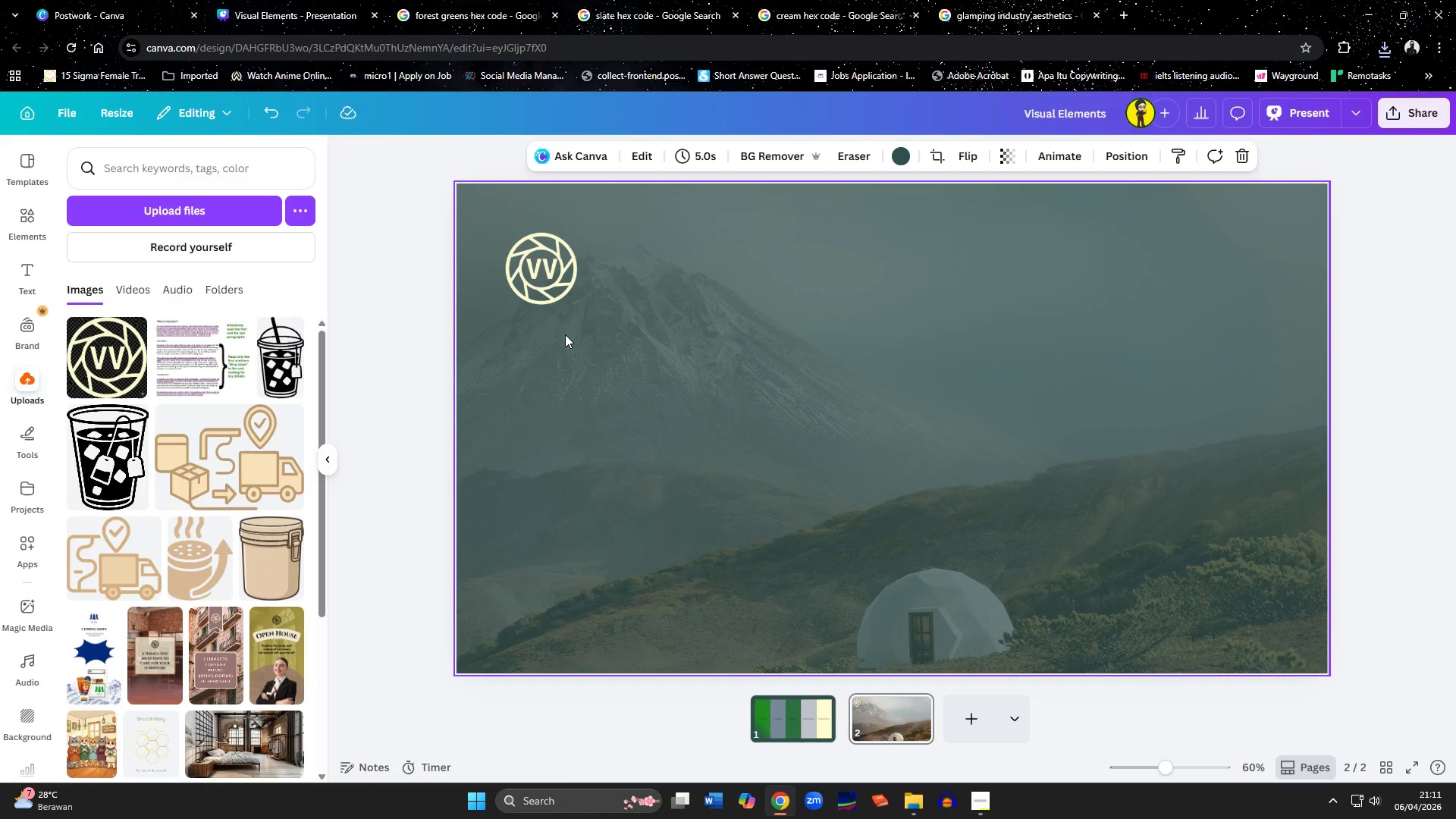 
left_click_drag(start_coordinate=[557, 281], to_coordinate=[1255, 283])
 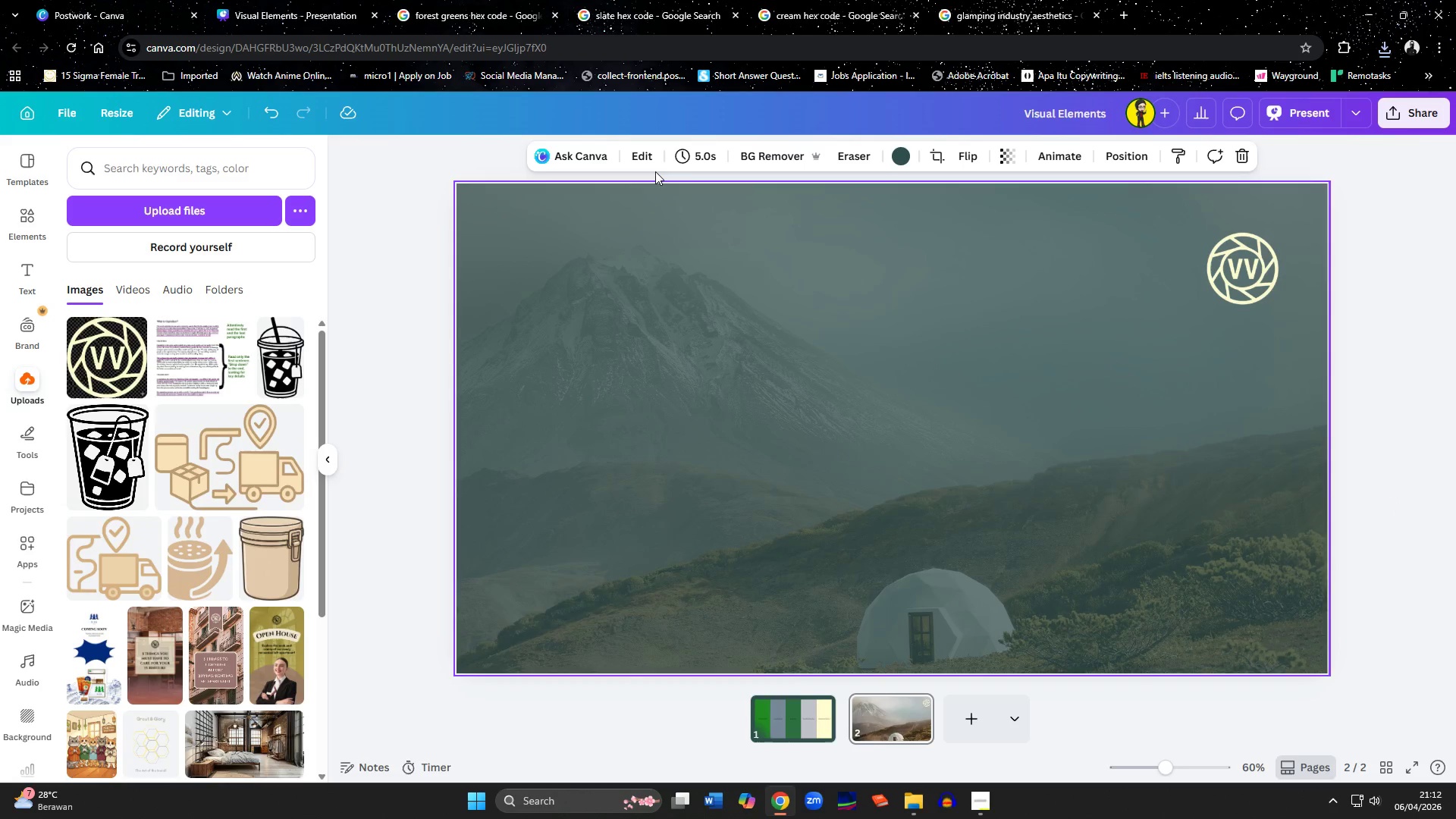 
left_click([978, 809])